 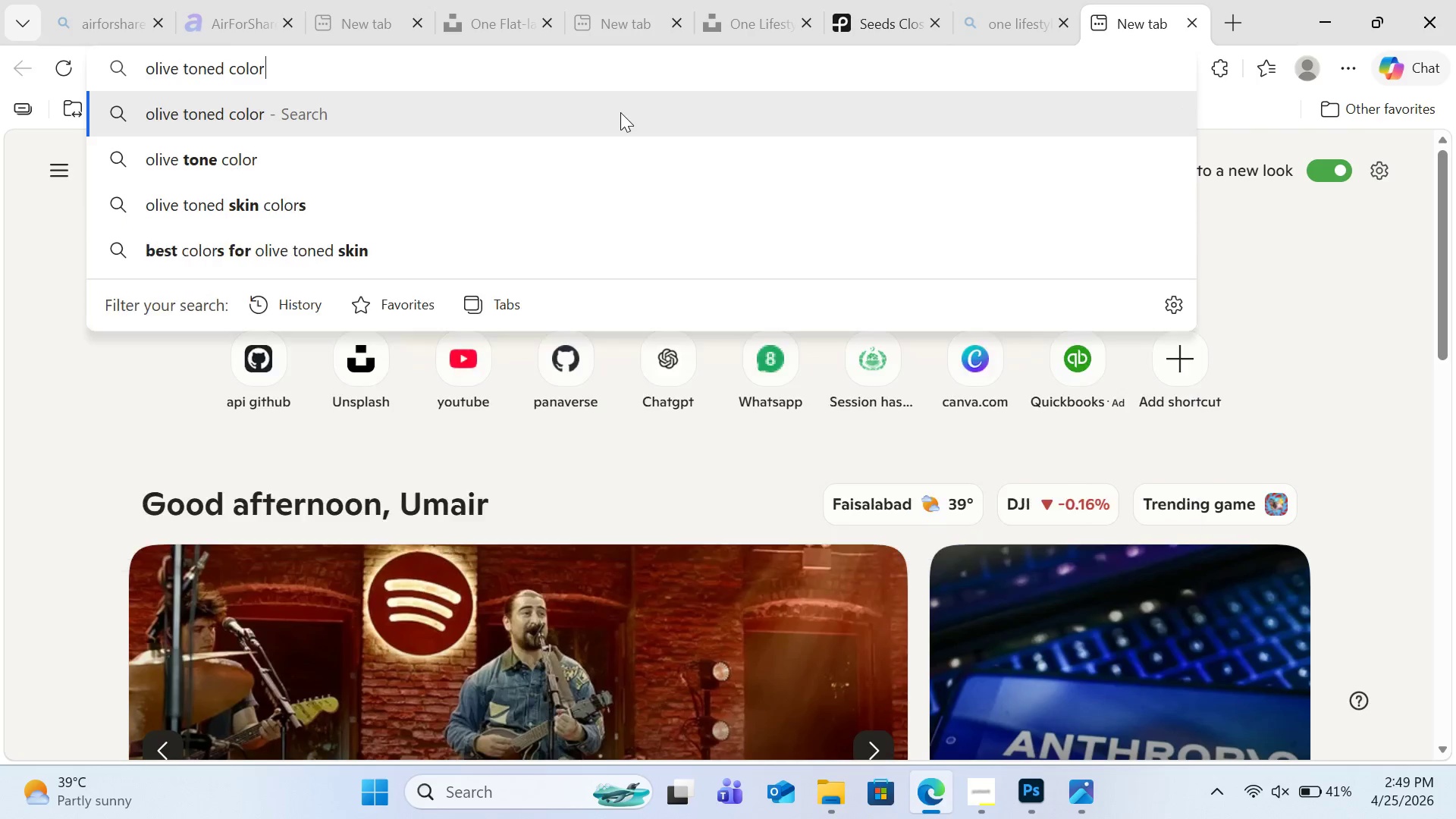 
key(Enter)
 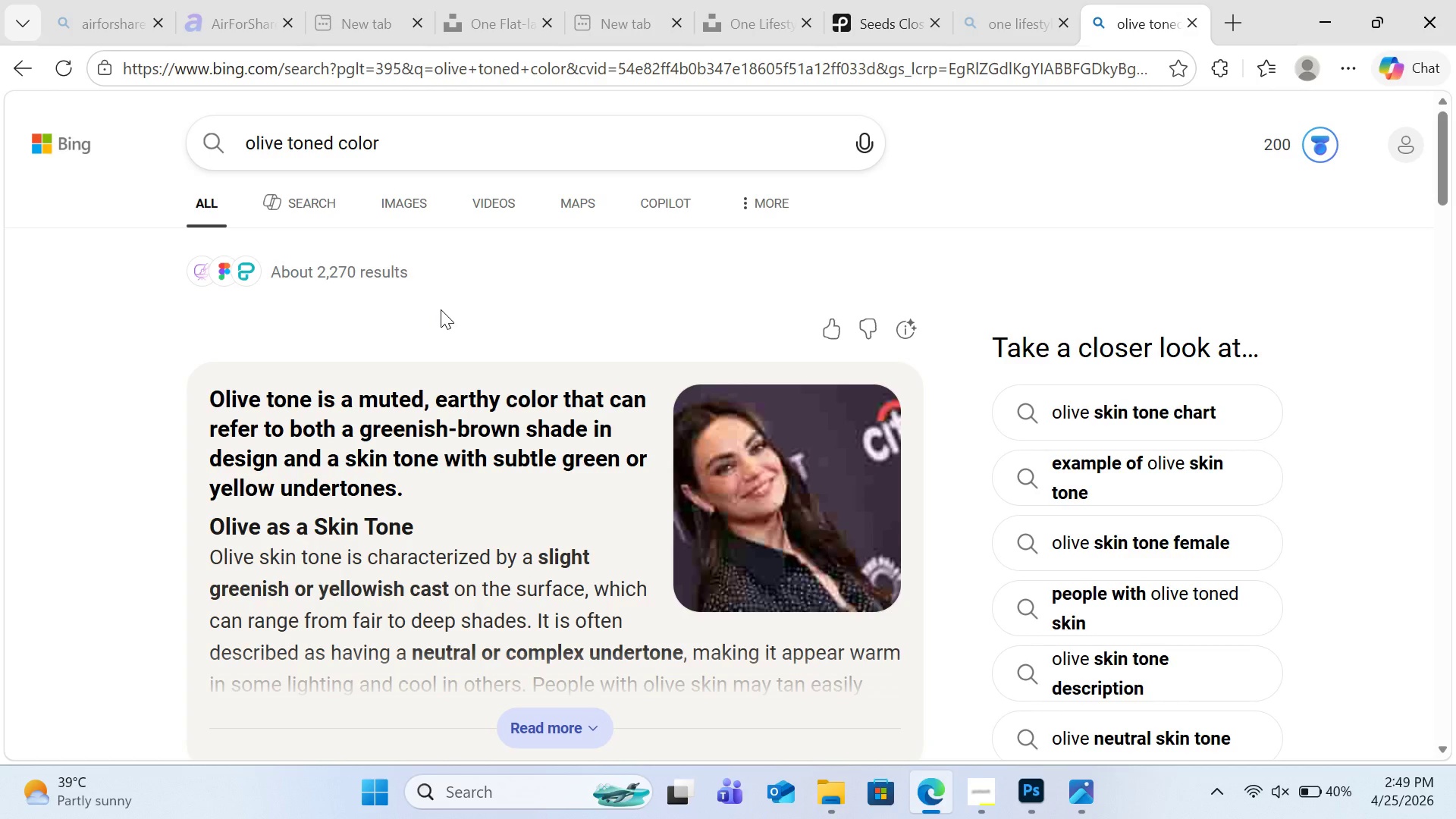 
mouse_move([408, 230])
 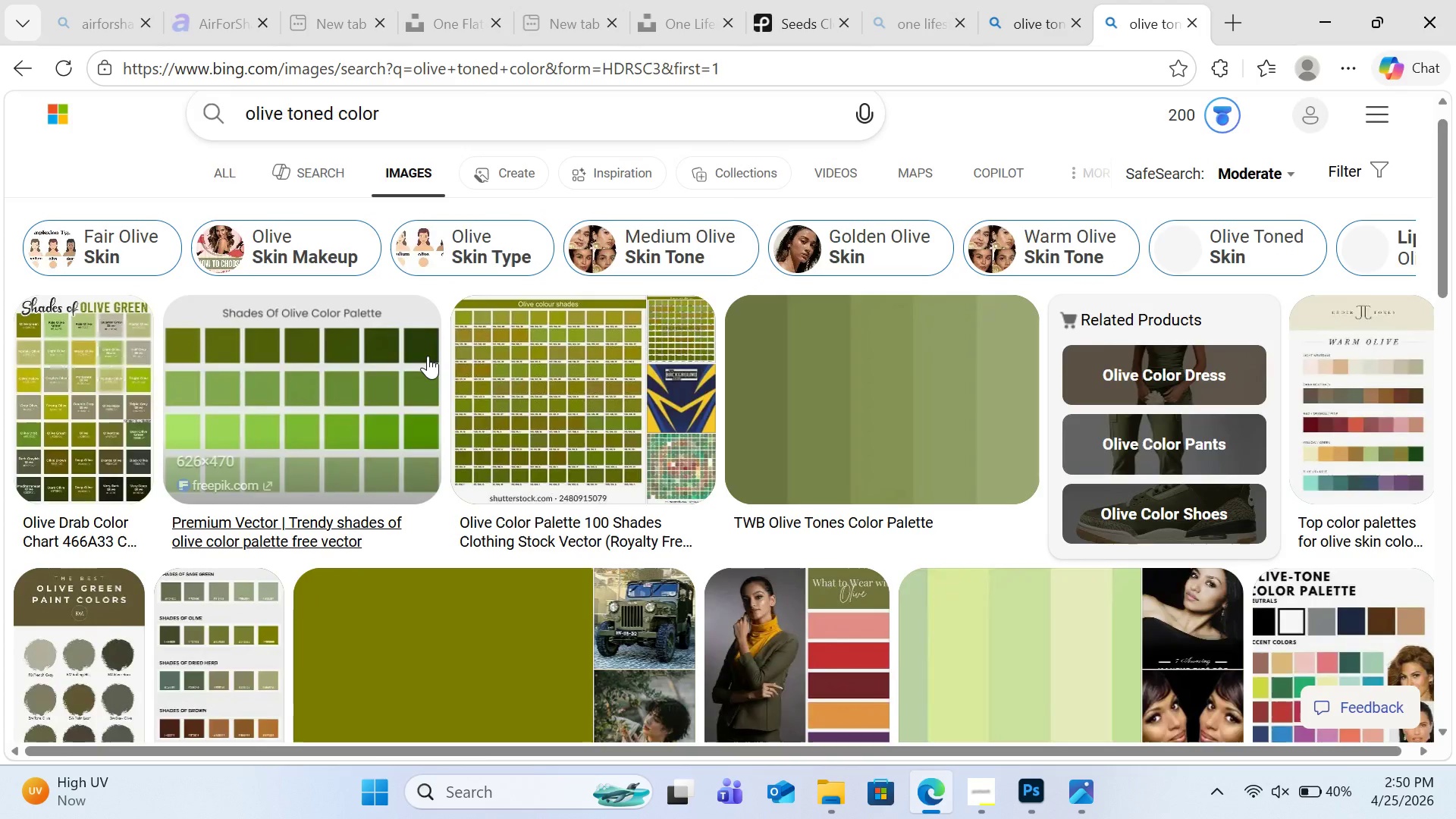 
scroll: coordinate [429, 363], scroll_direction: down, amount: 3.0
 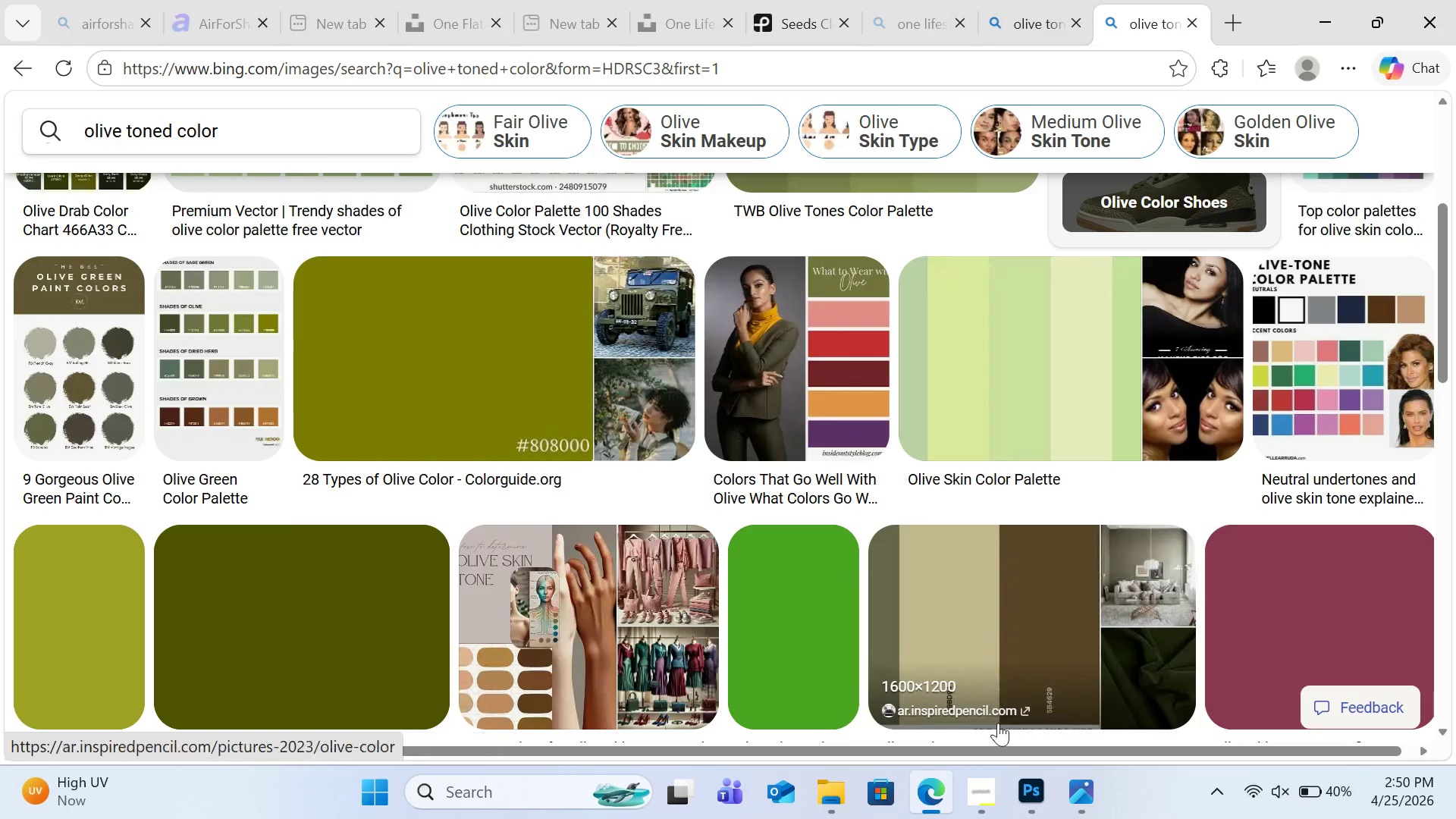 
left_click([1015, 780])
 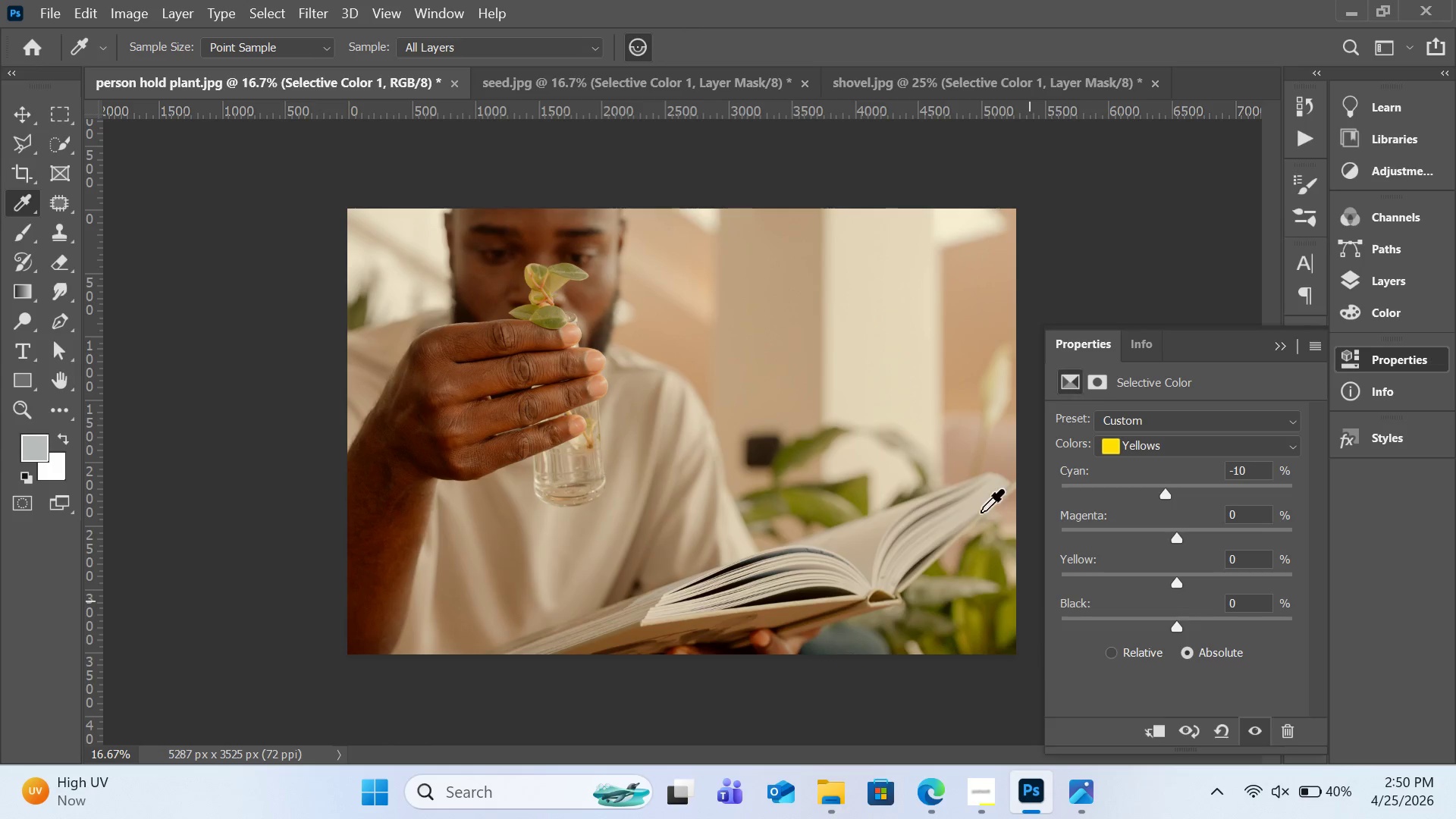 
left_click([865, 85])
 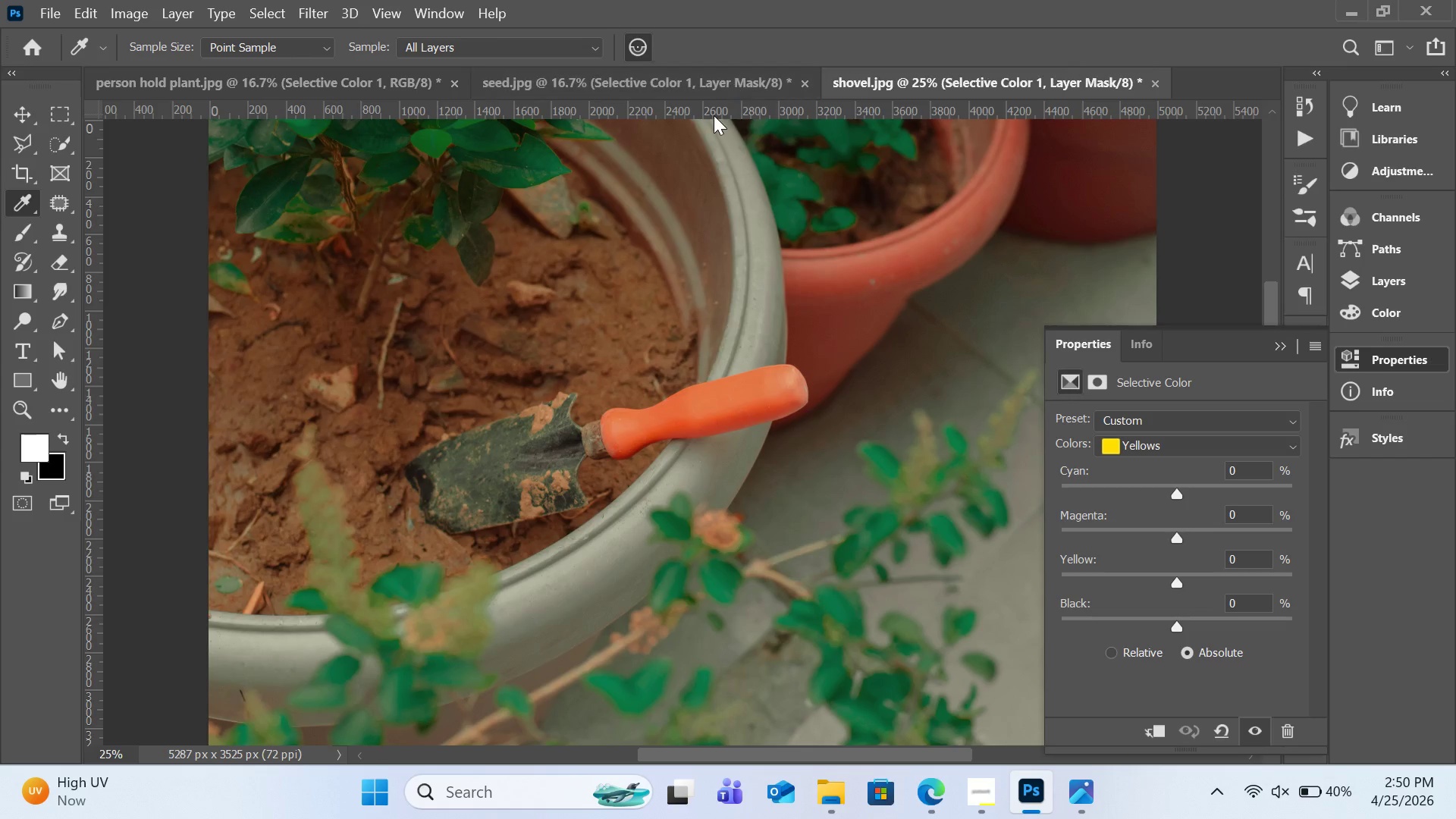 
left_click([375, 84])
 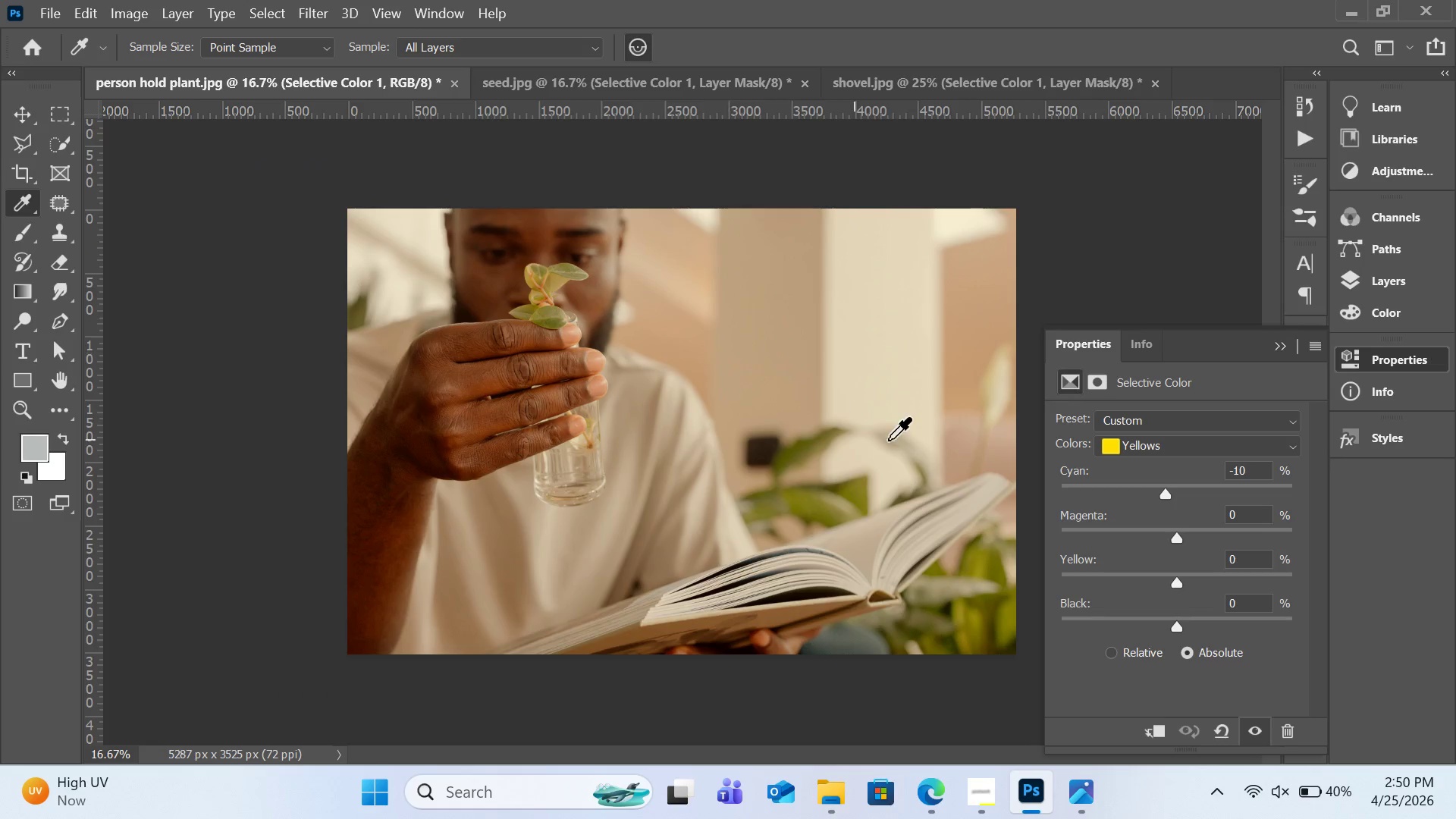 
wait(7.05)
 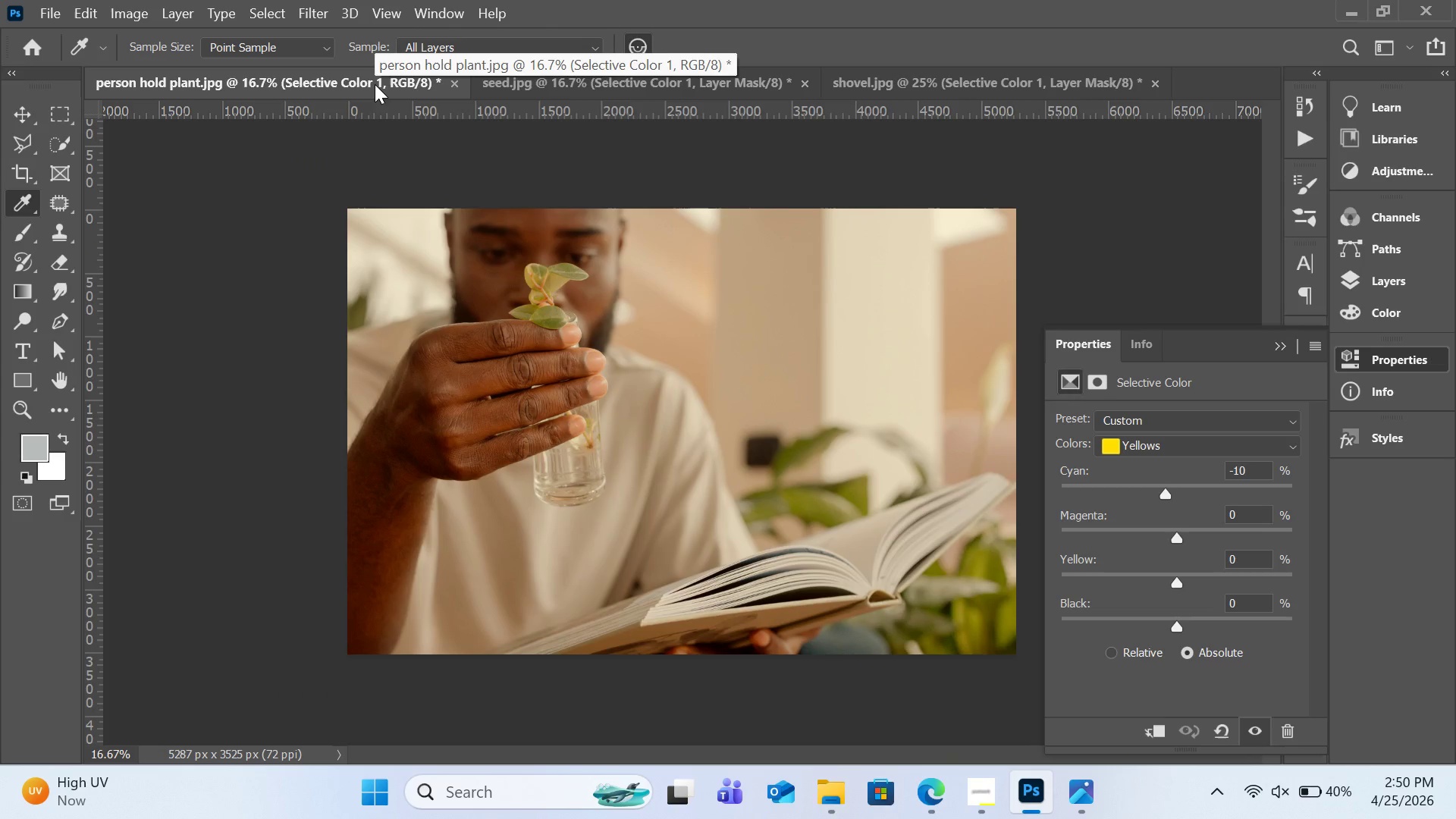 
left_click_drag(start_coordinate=[1173, 535], to_coordinate=[1172, 550])
 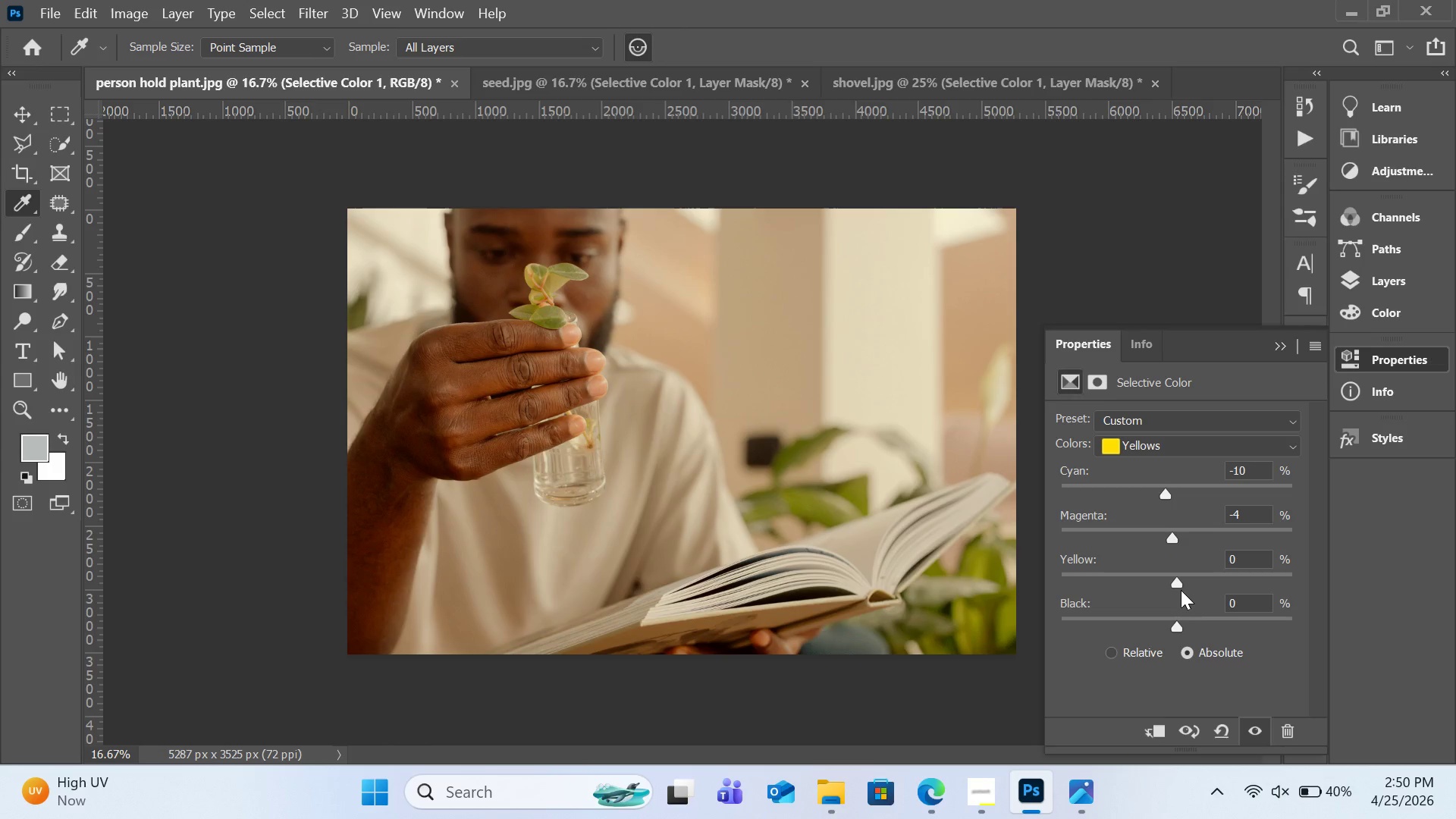 
left_click_drag(start_coordinate=[1177, 581], to_coordinate=[1200, 580])
 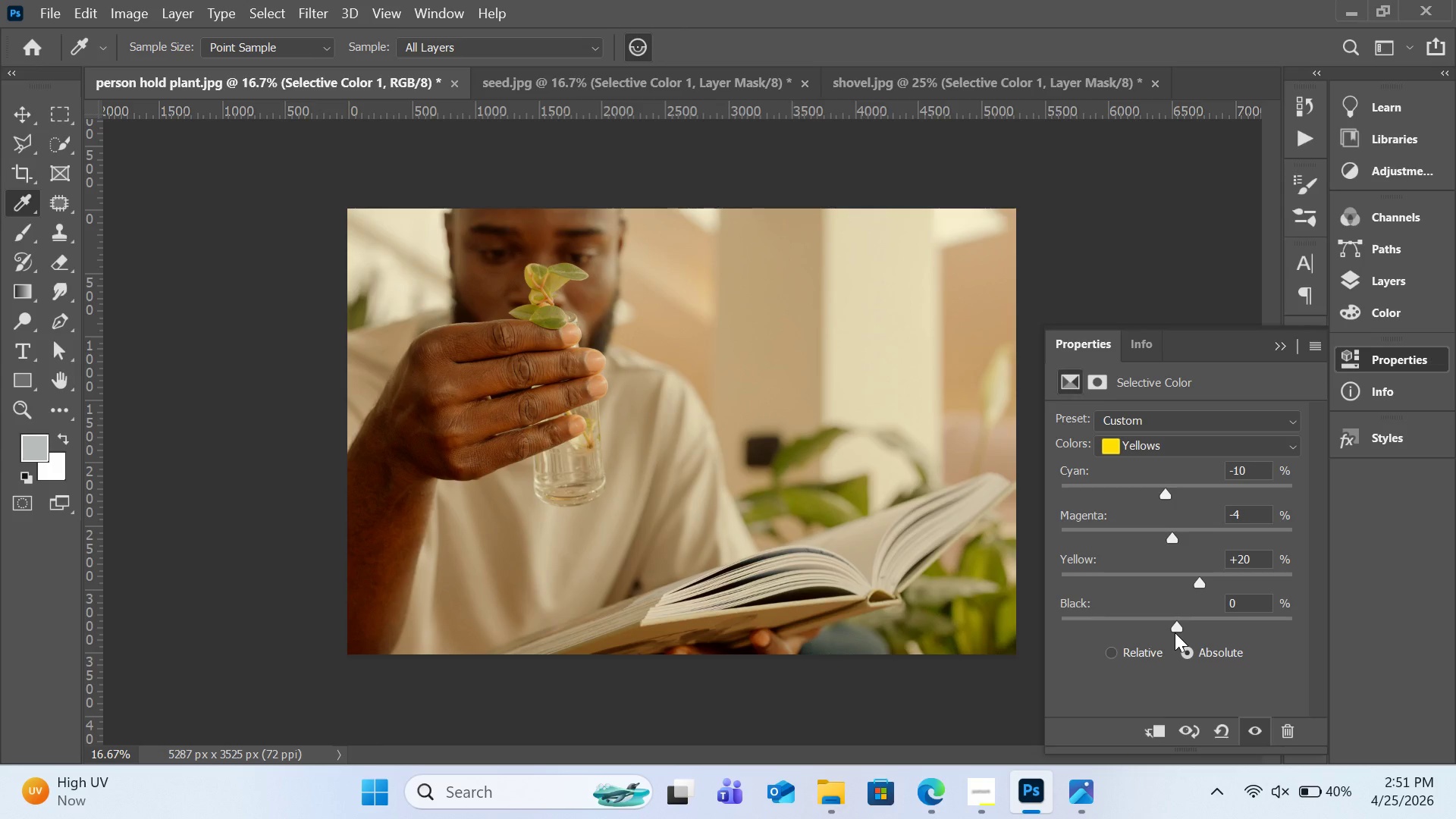 
wait(14.23)
 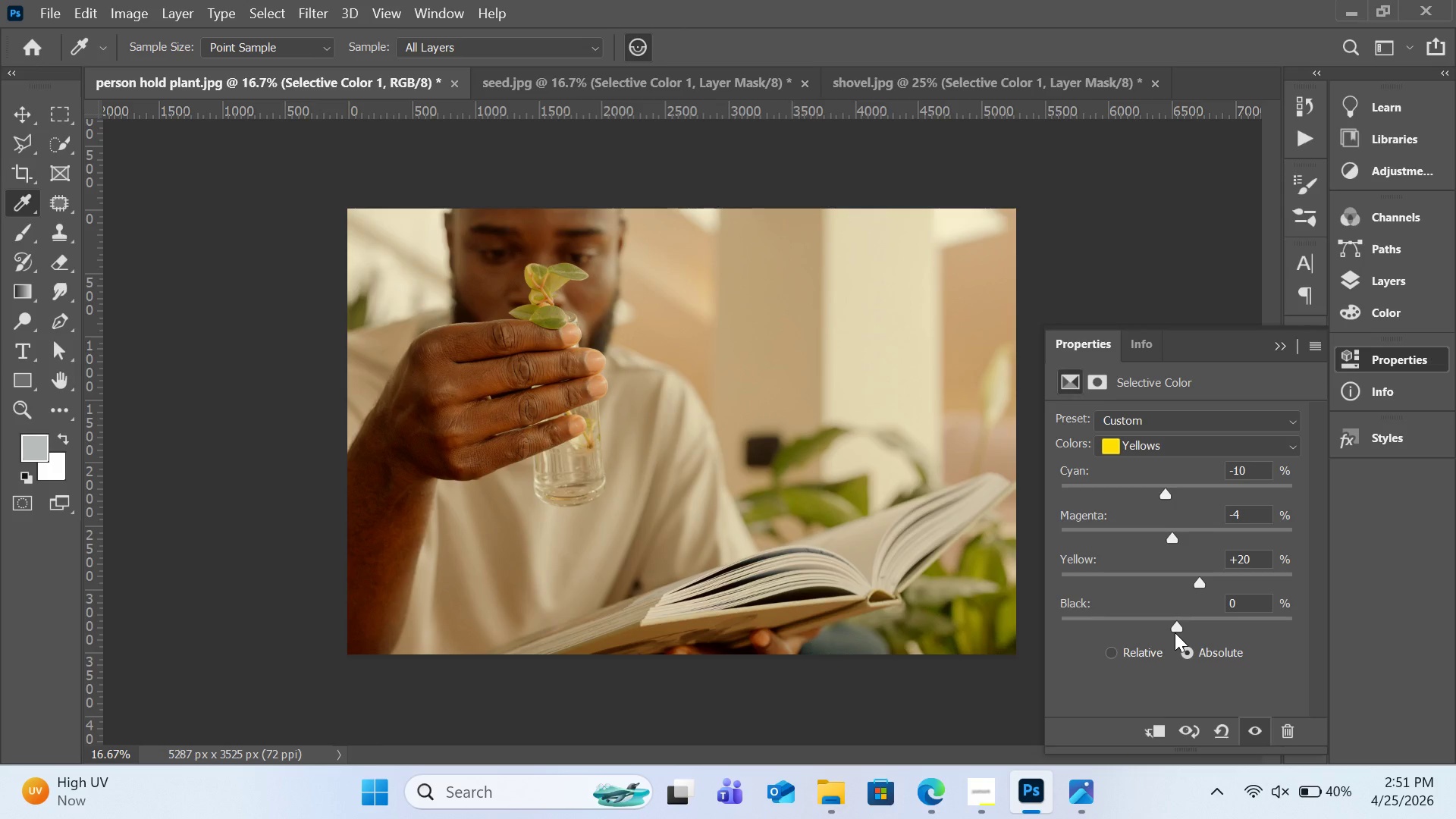 
left_click_drag(start_coordinate=[1177, 628], to_coordinate=[1181, 628])
 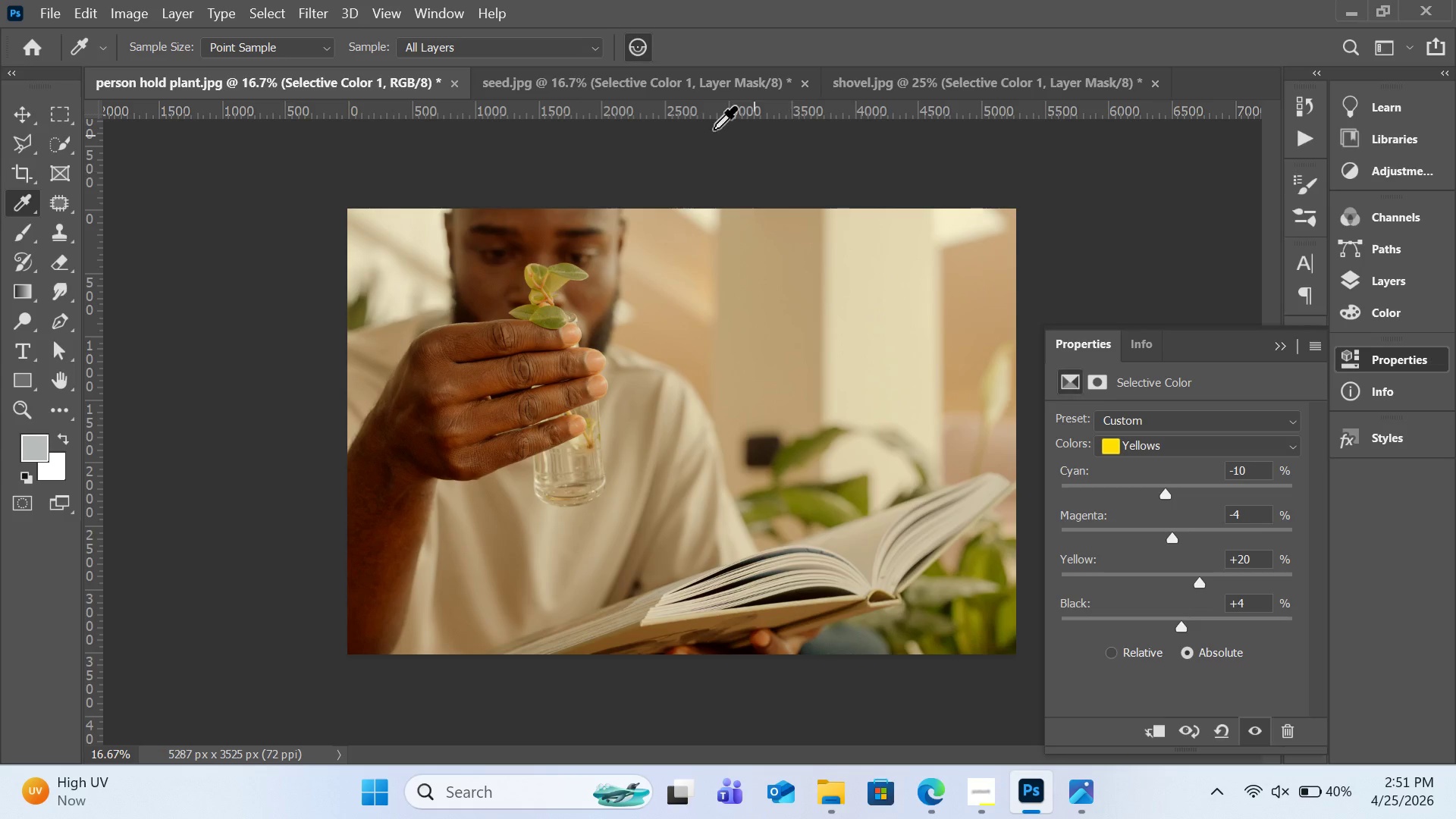 
left_click([652, 80])
 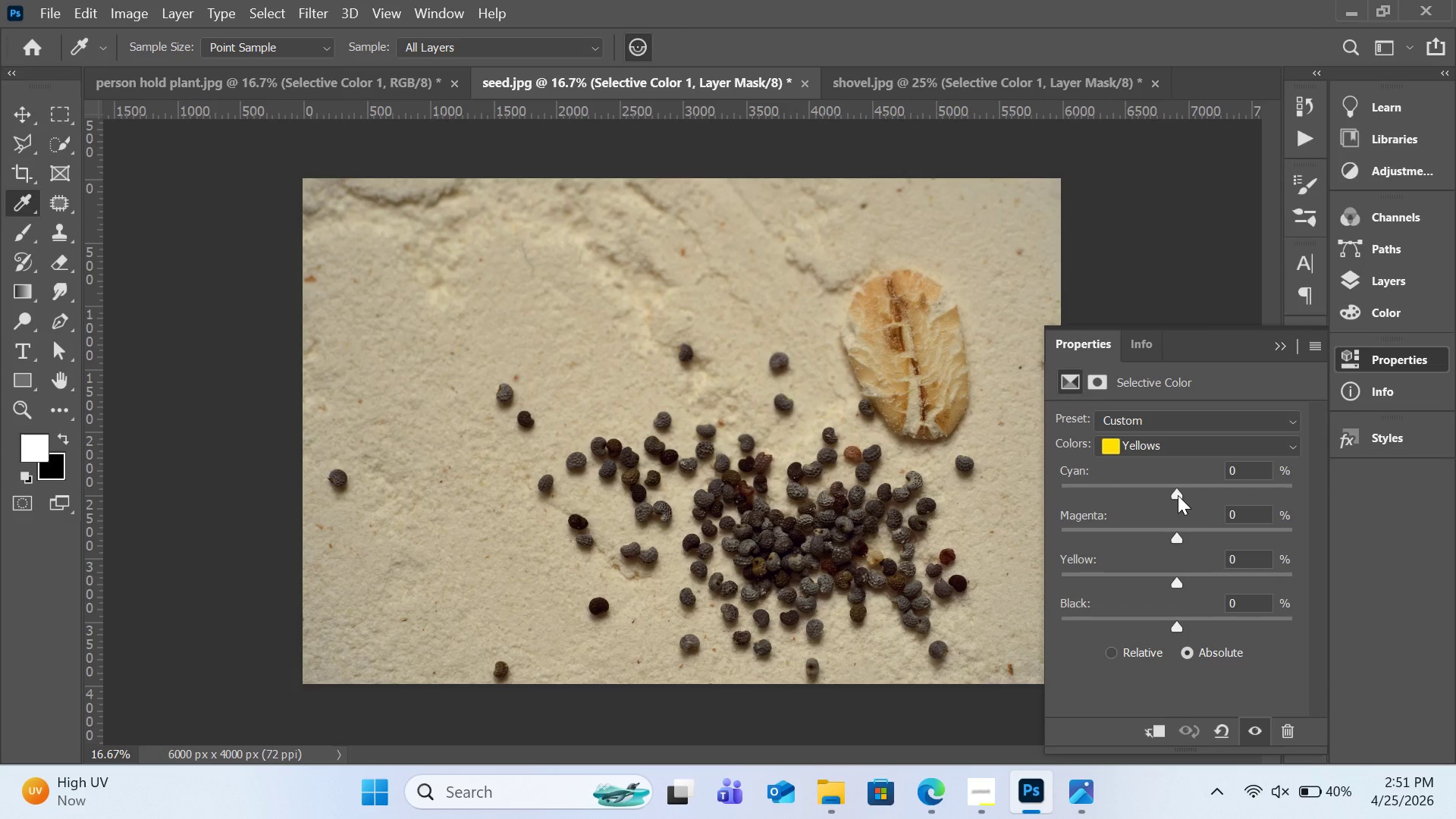 
left_click_drag(start_coordinate=[1178, 493], to_coordinate=[1166, 491])
 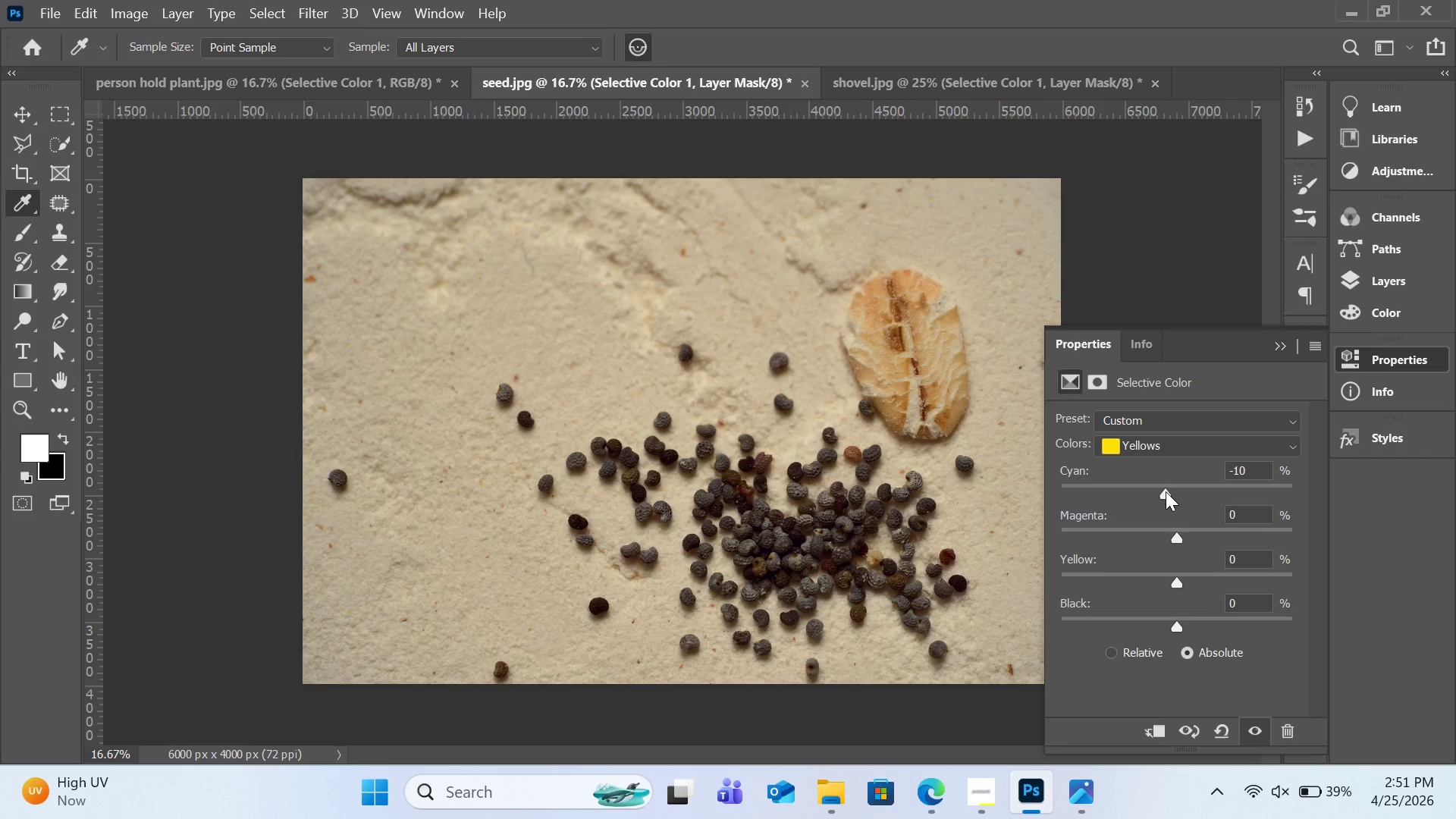 
wait(7.48)
 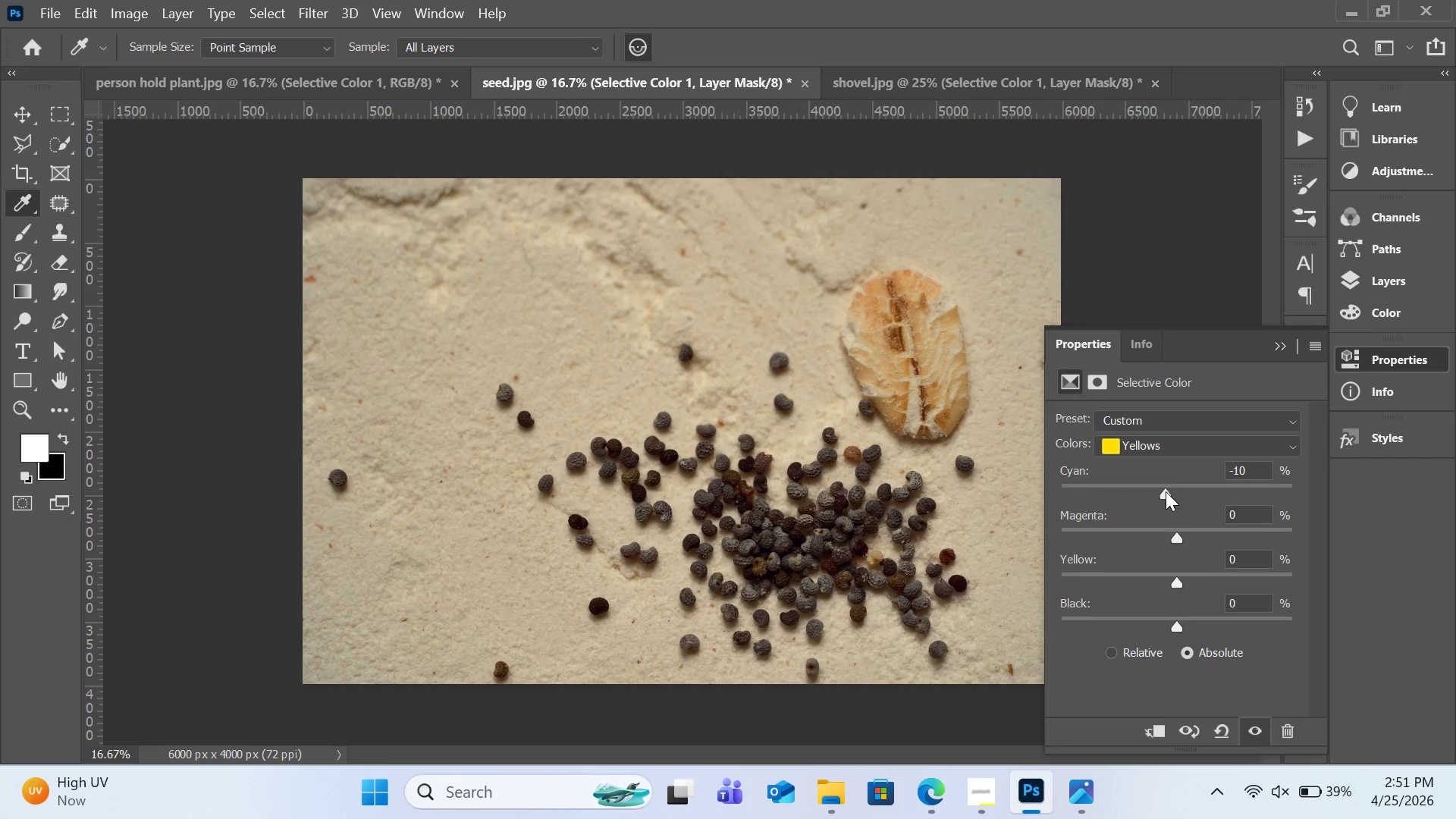 
left_click([933, 792])
 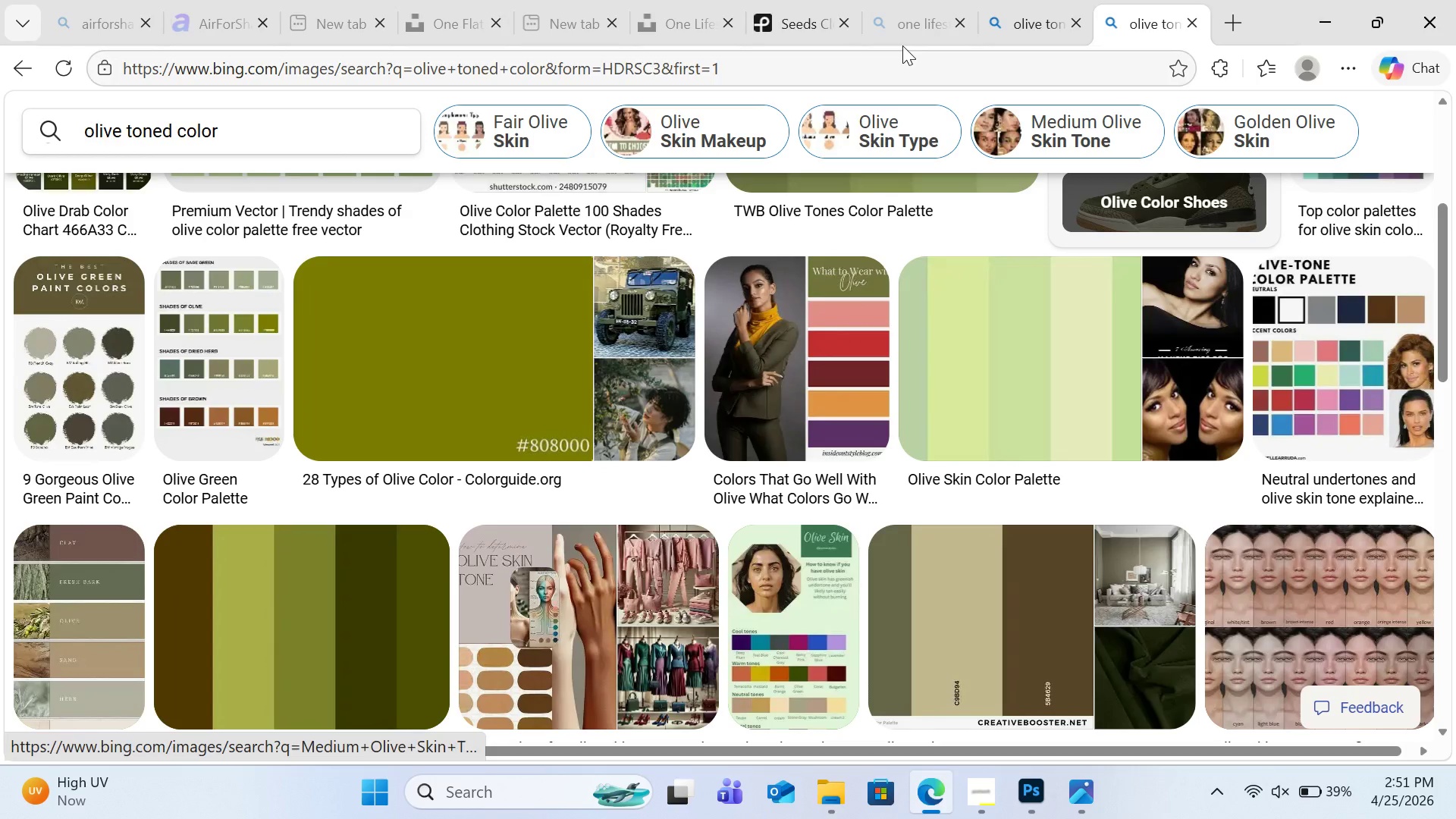 
left_click([785, 30])
 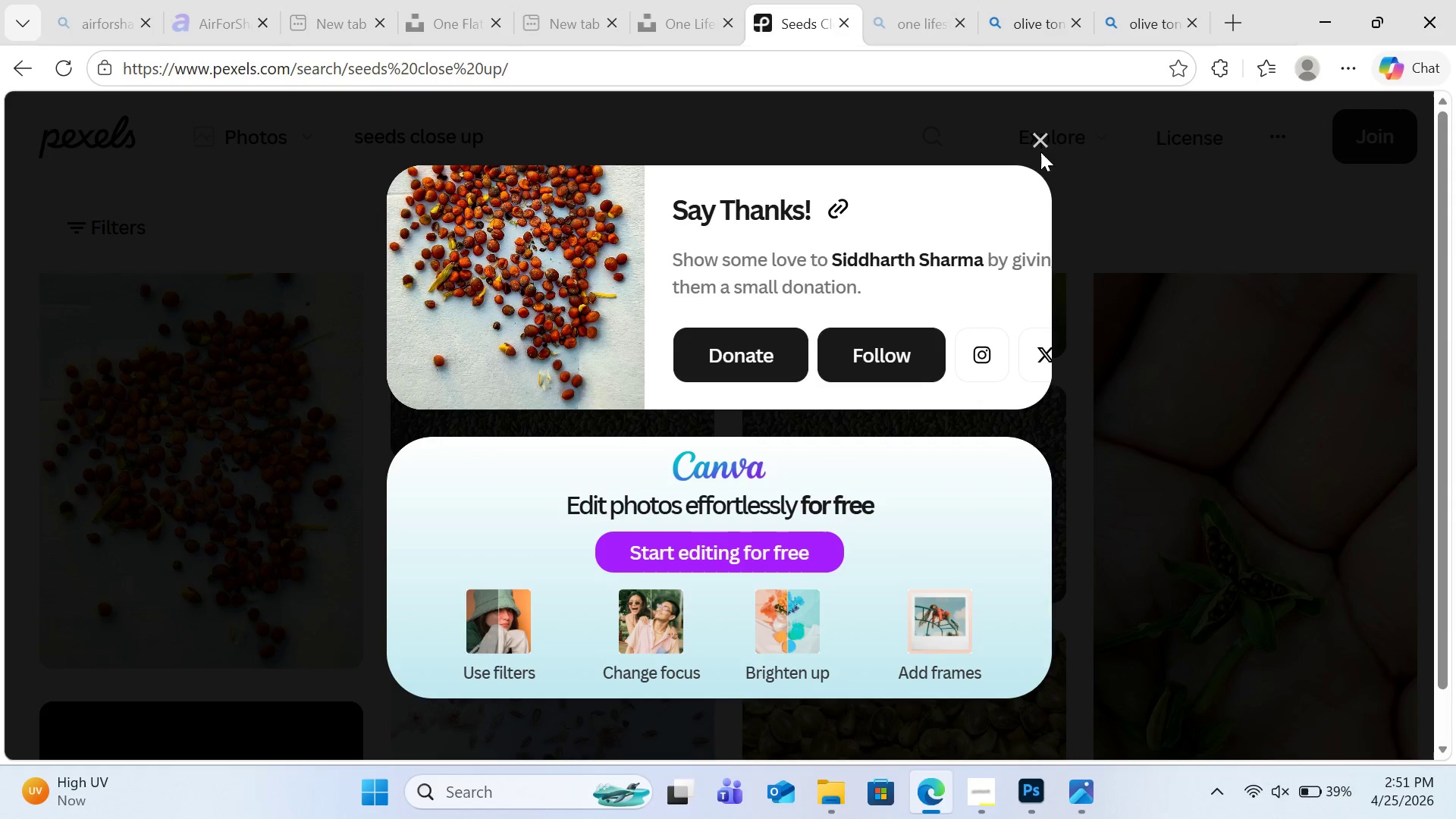 
double_click([1036, 142])
 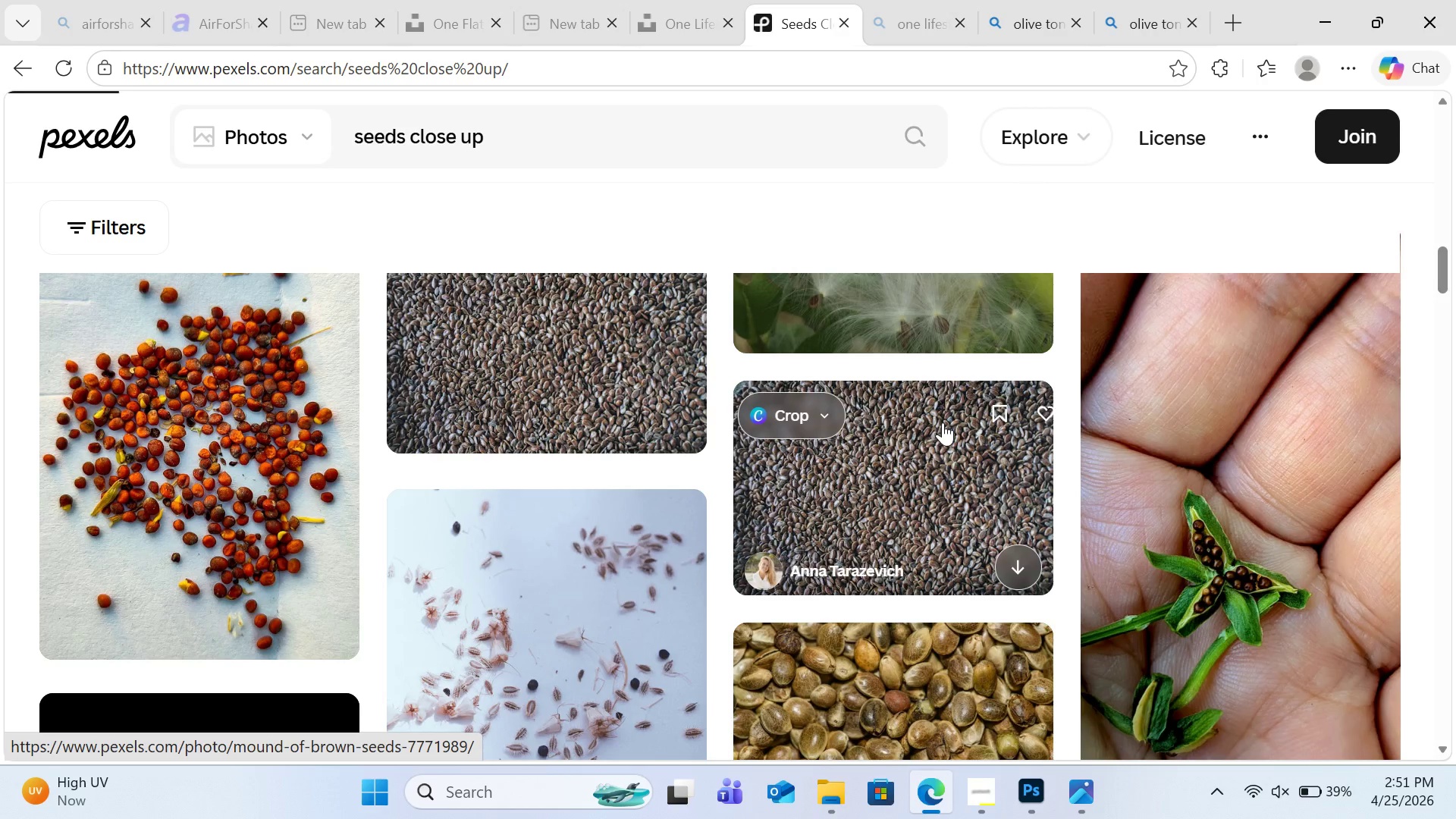 
scroll: coordinate [943, 422], scroll_direction: up, amount: 3.0
 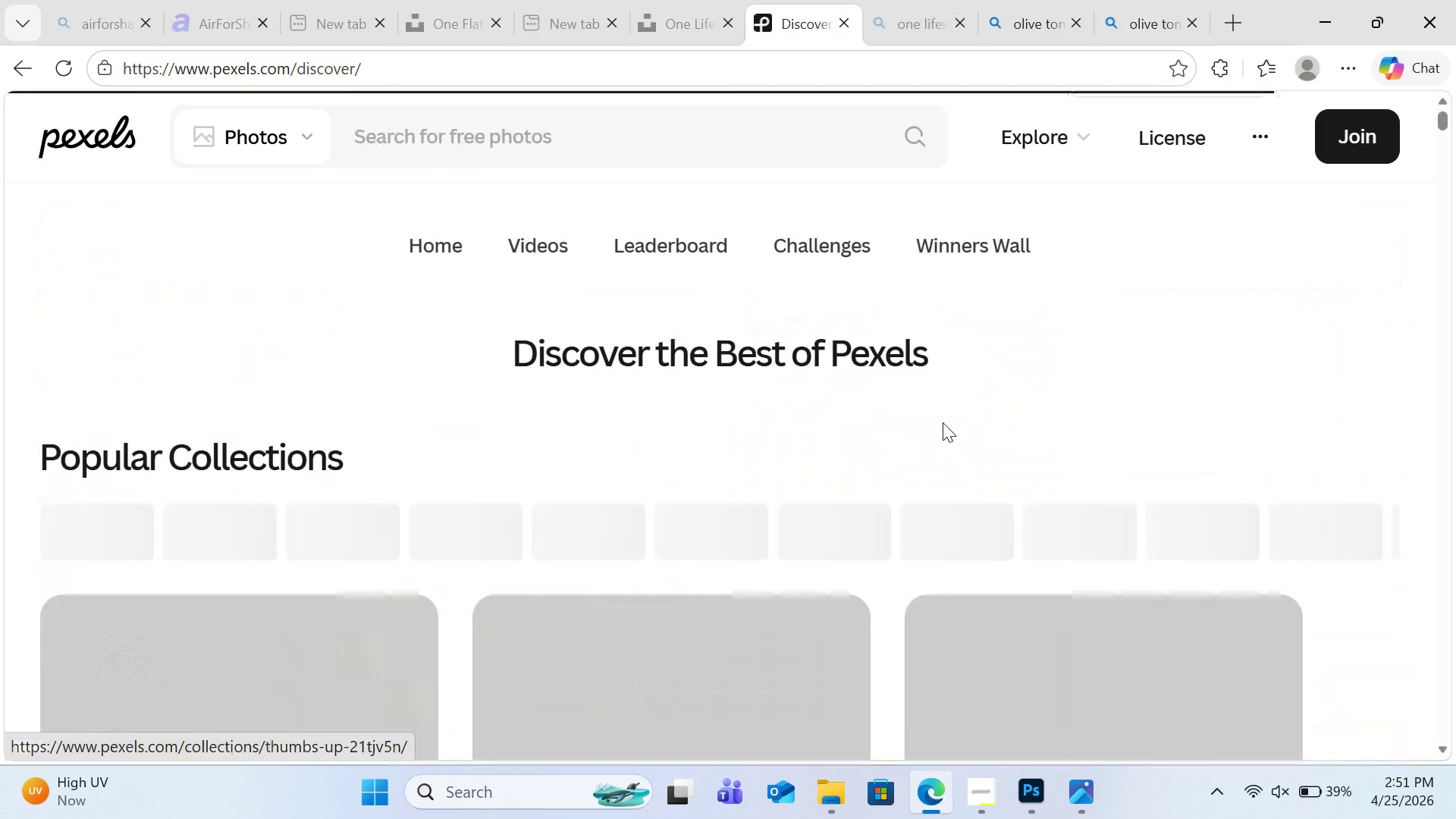 
scroll: coordinate [943, 422], scroll_direction: down, amount: 3.0
 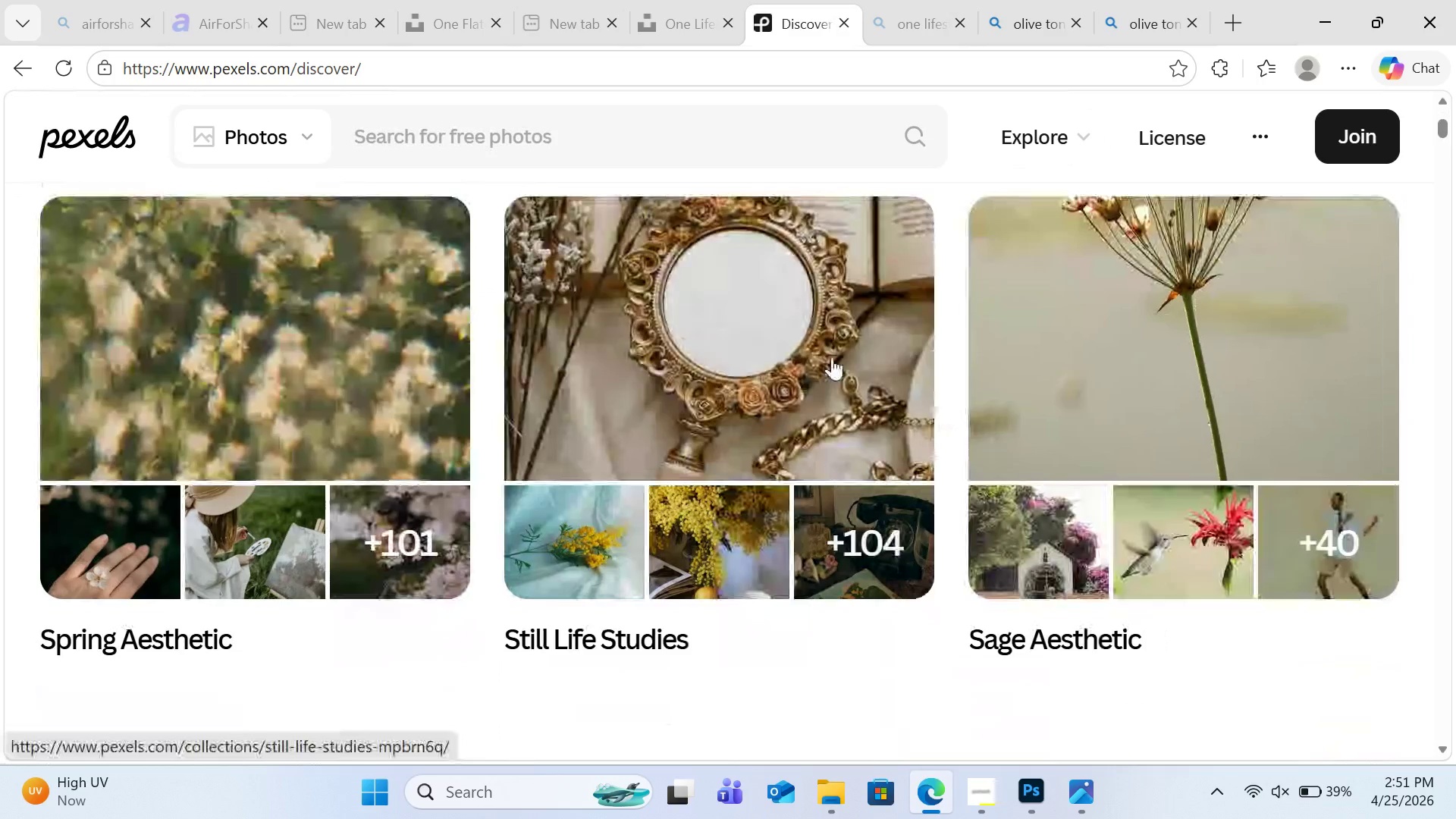 
scroll: coordinate [786, 328], scroll_direction: up, amount: 4.0
 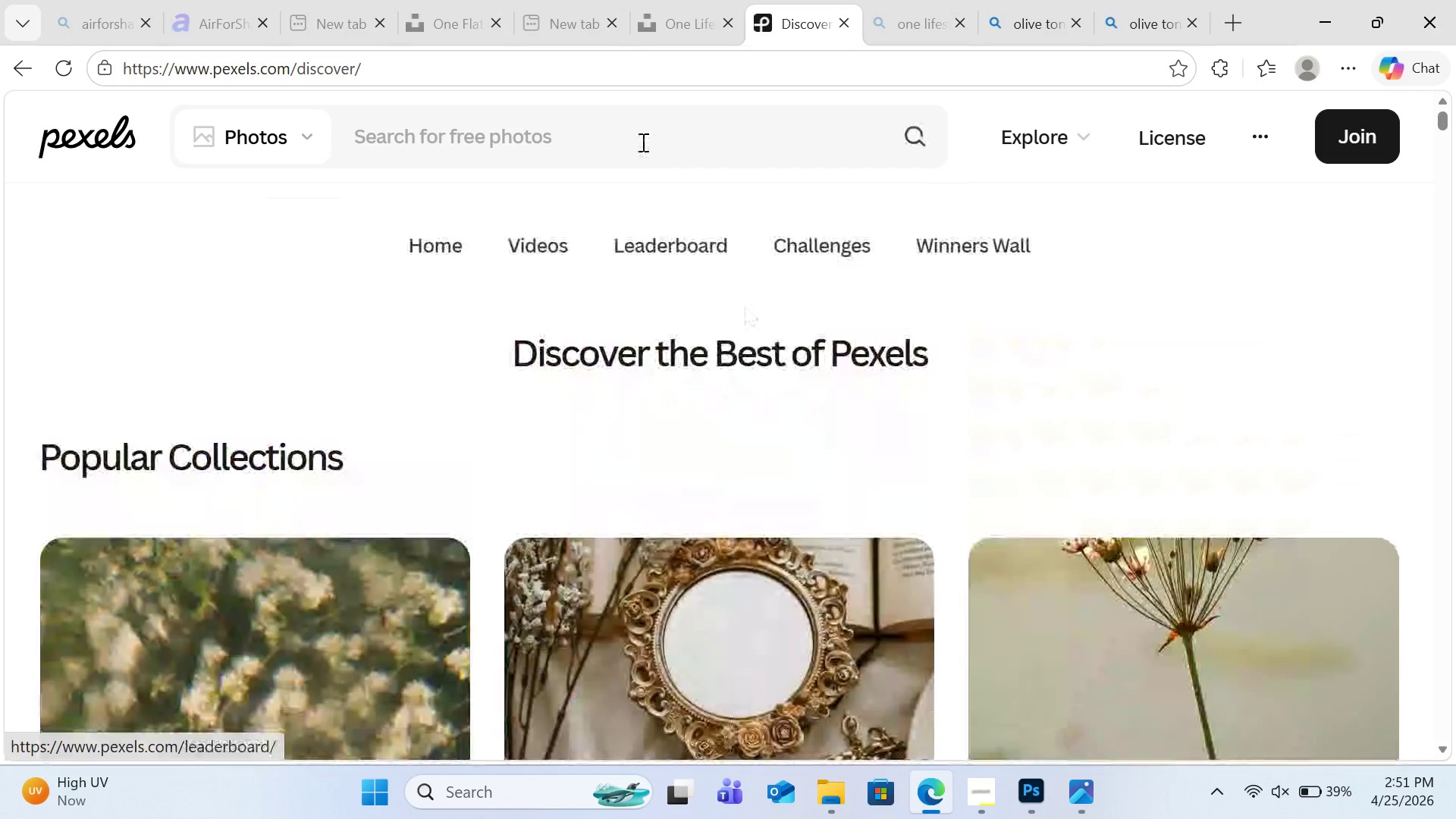 
left_click([642, 142])
 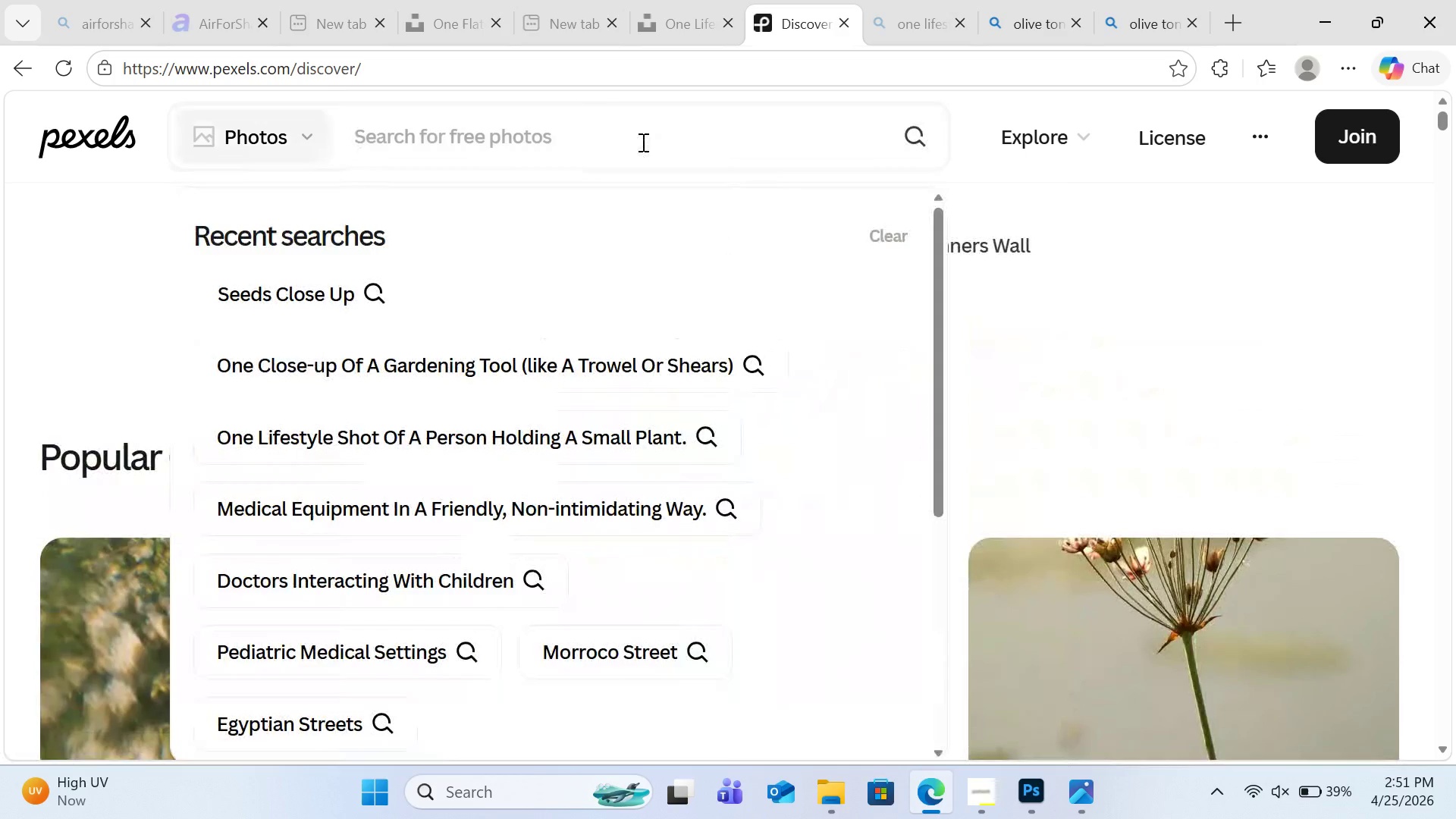 
type(seeds)
 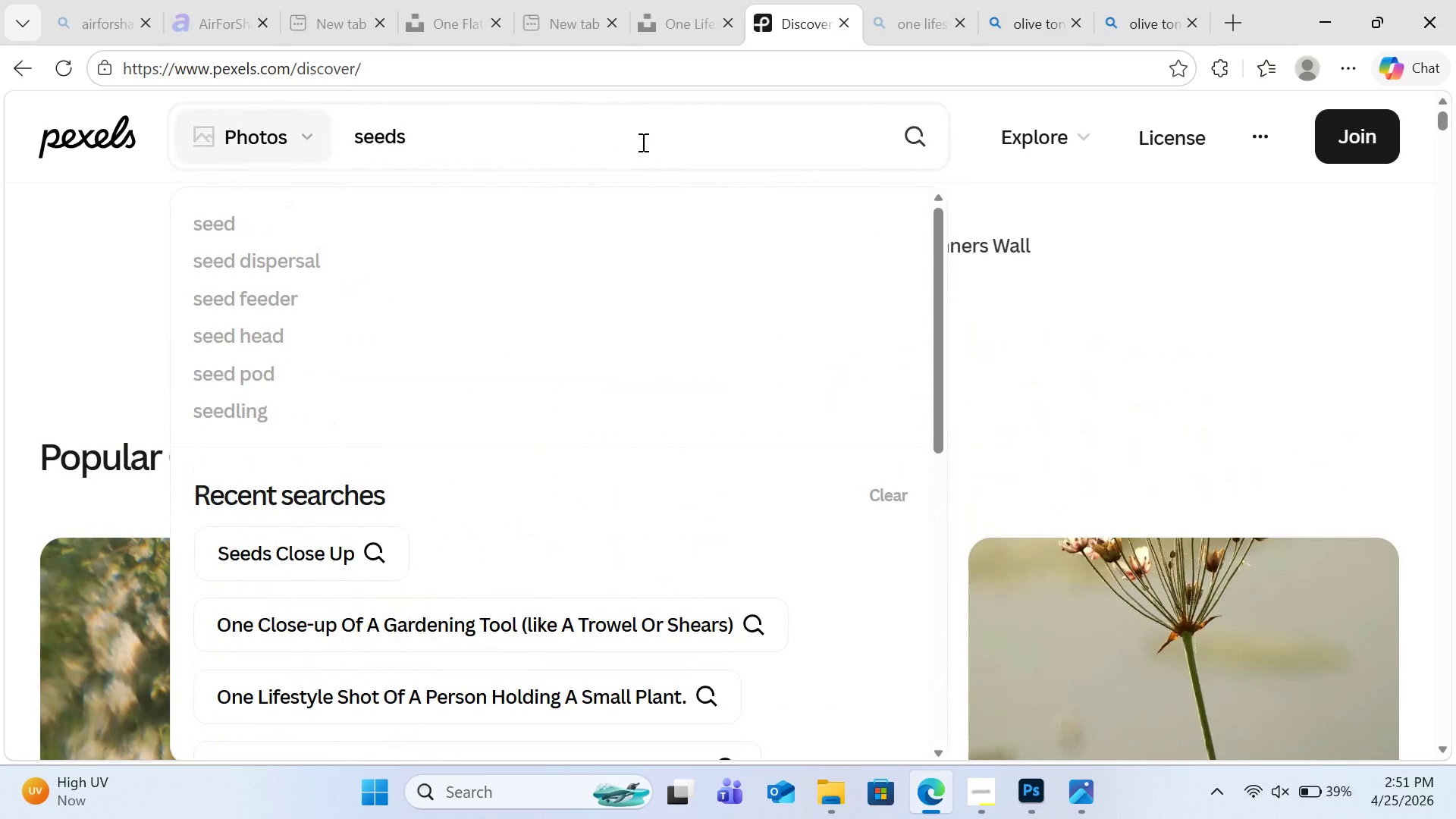 
type( top view)
 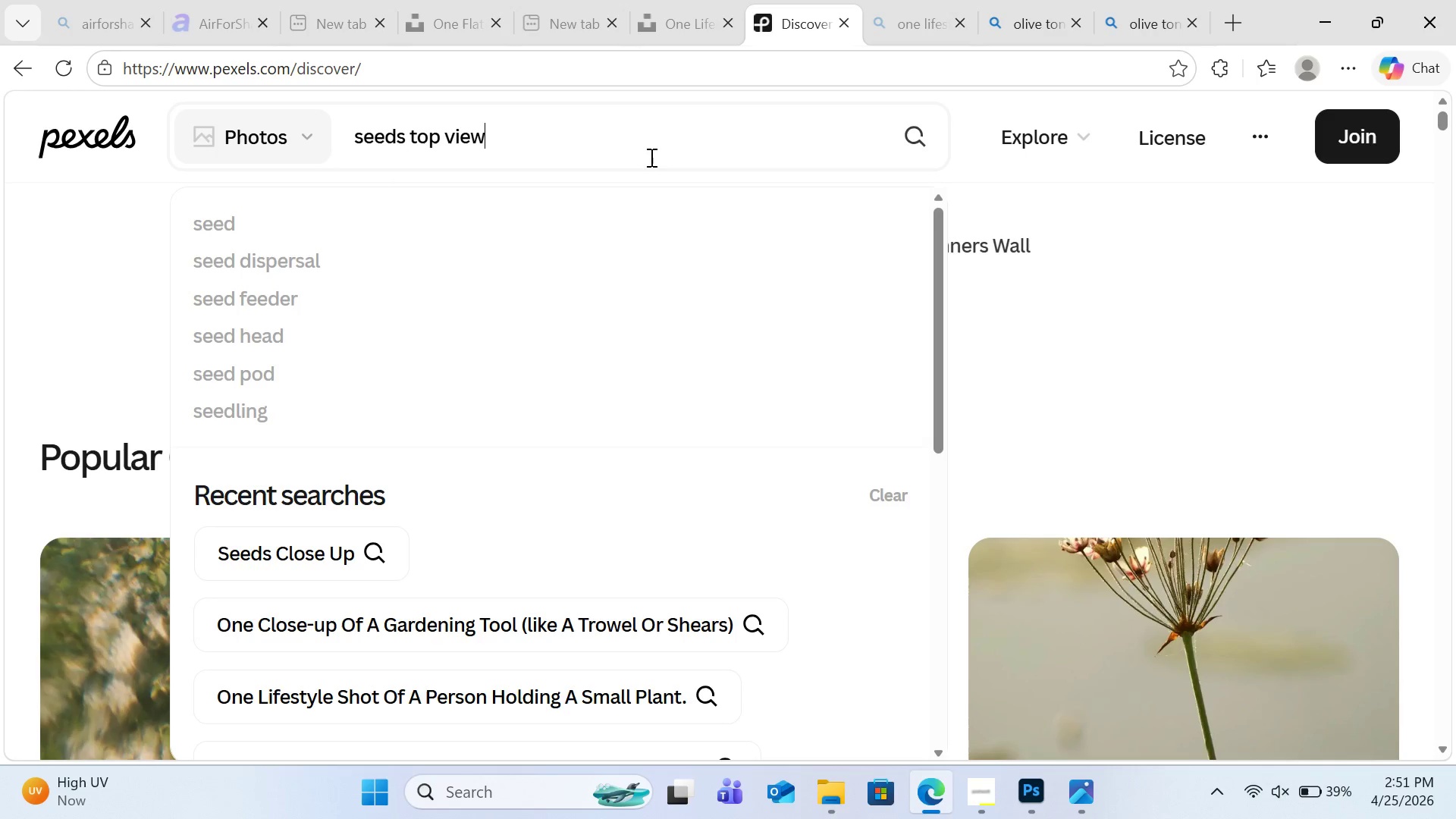 
key(Enter)
 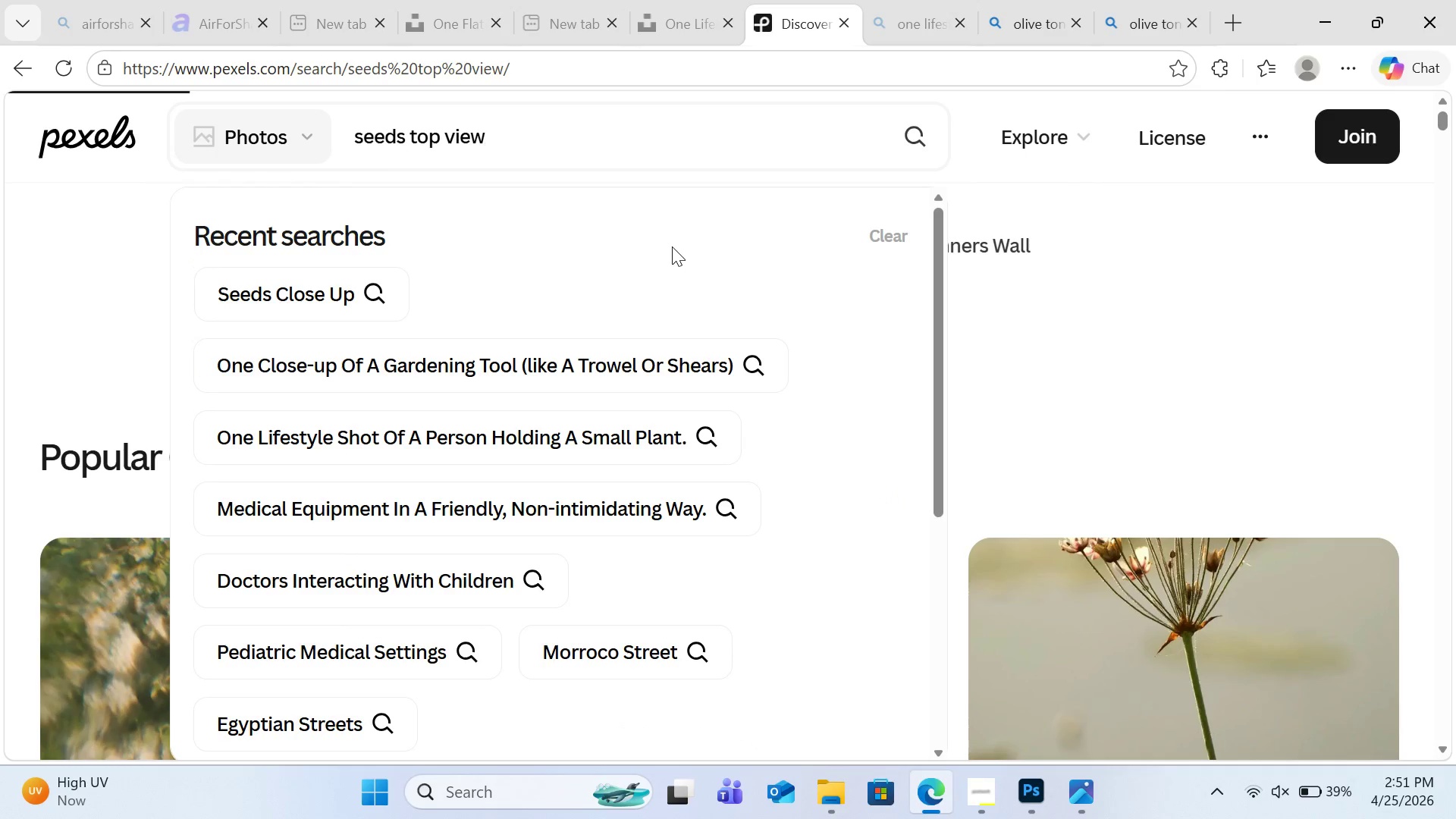 
scroll: coordinate [652, 353], scroll_direction: down, amount: 2.0
 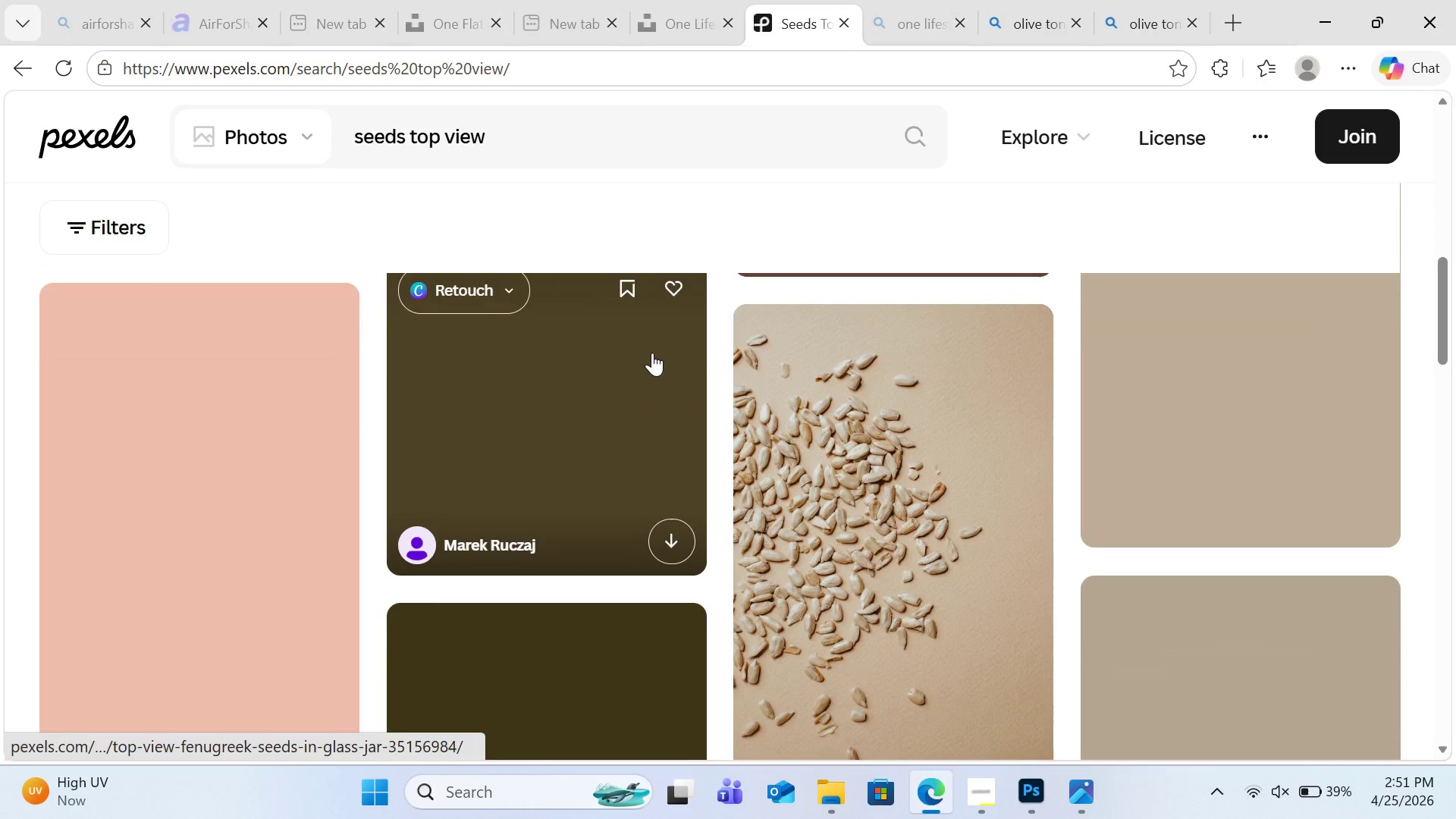 
scroll: coordinate [652, 353], scroll_direction: up, amount: 9.0
 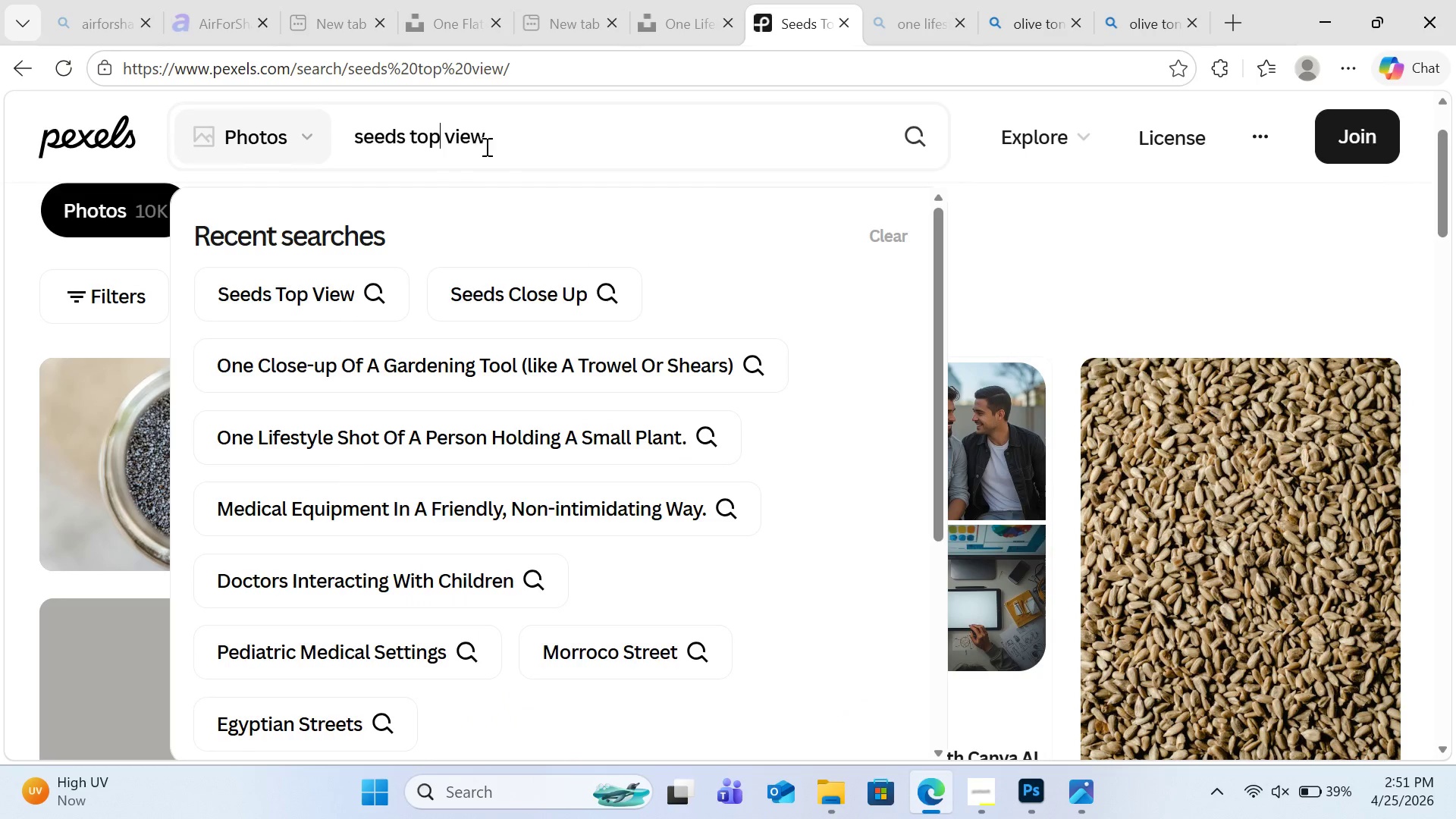 
hold_key(key=Backspace, duration=0.94)
 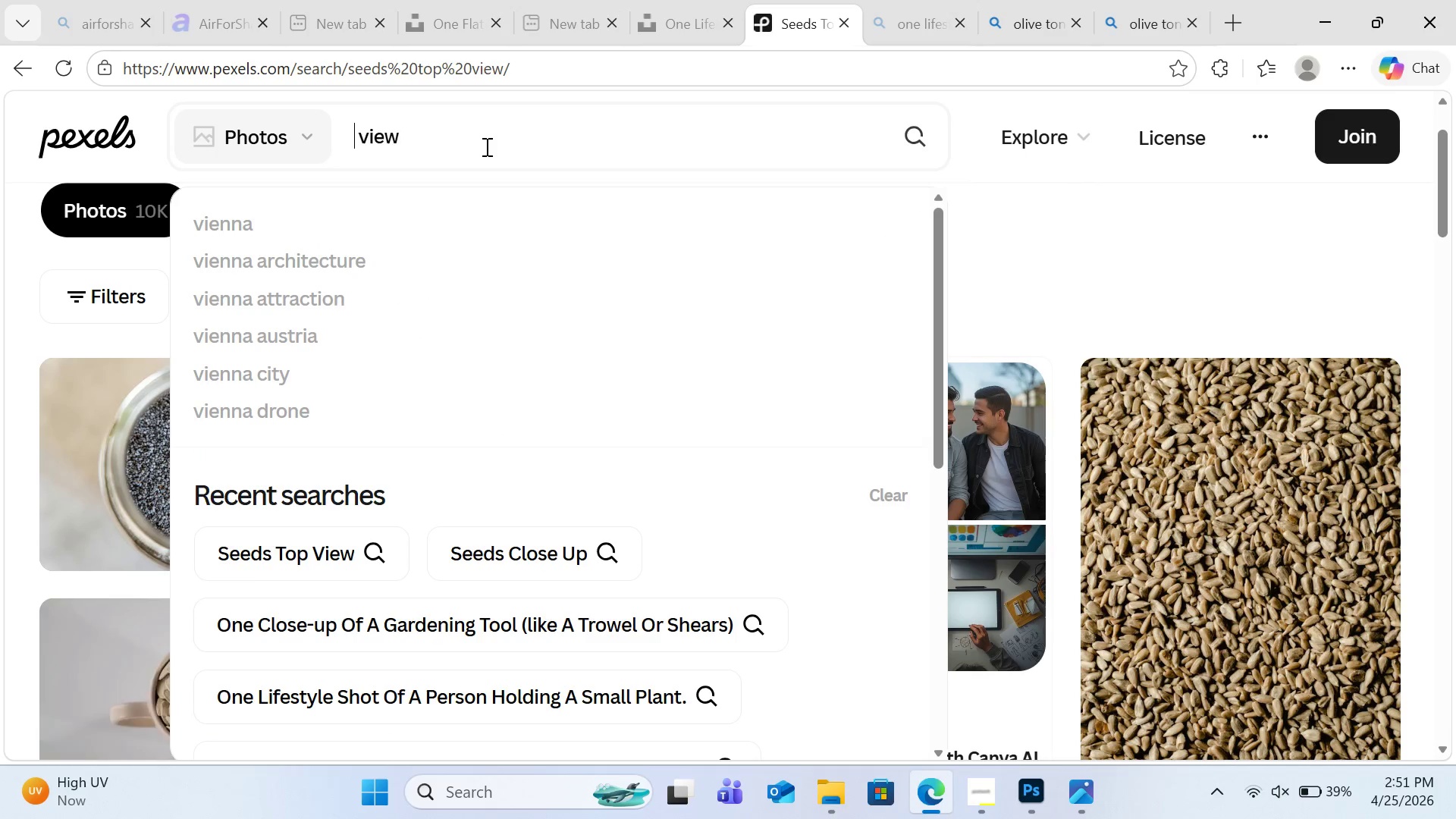 
type(pumpkin seed top)
 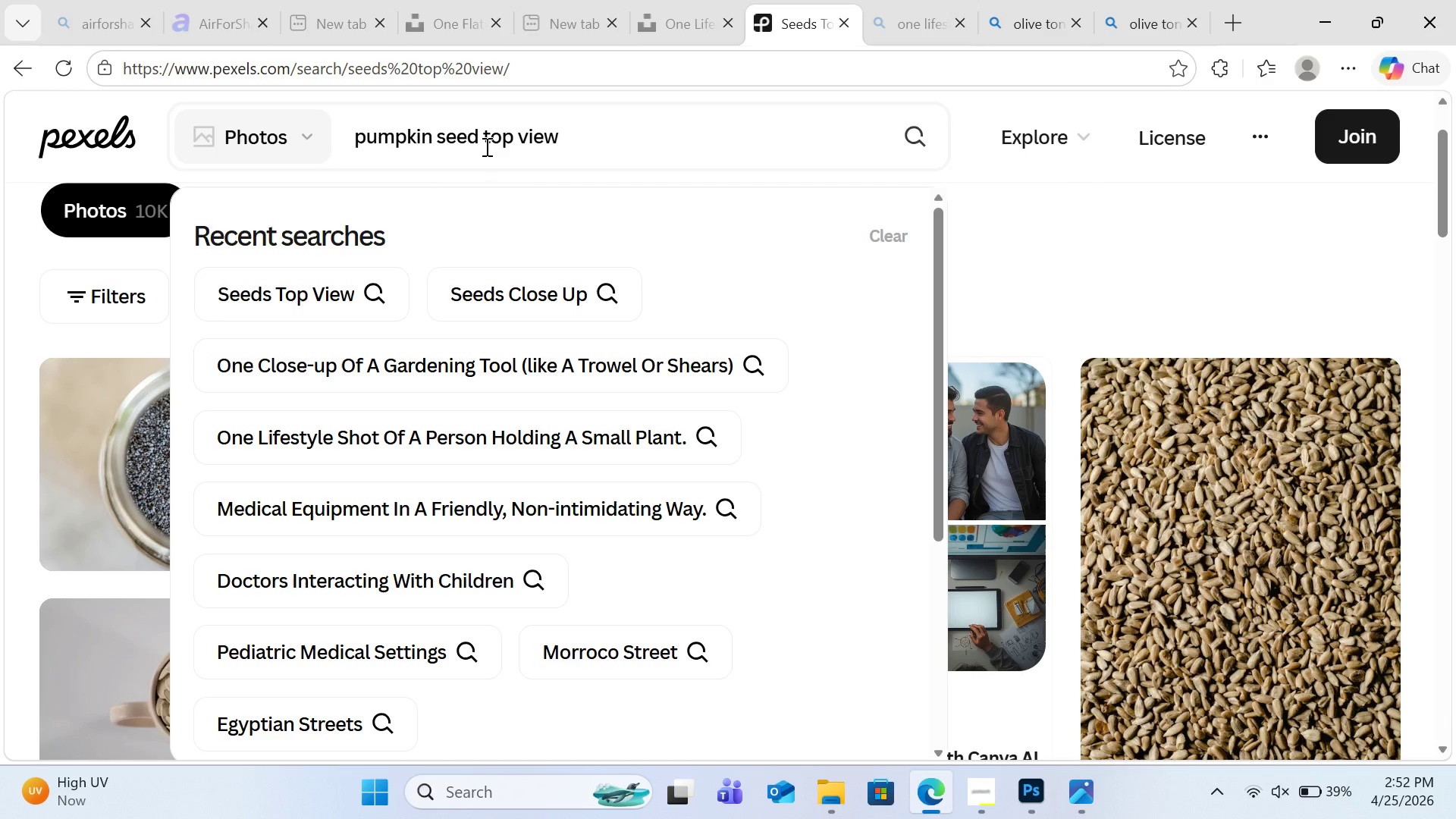 
key(Enter)
 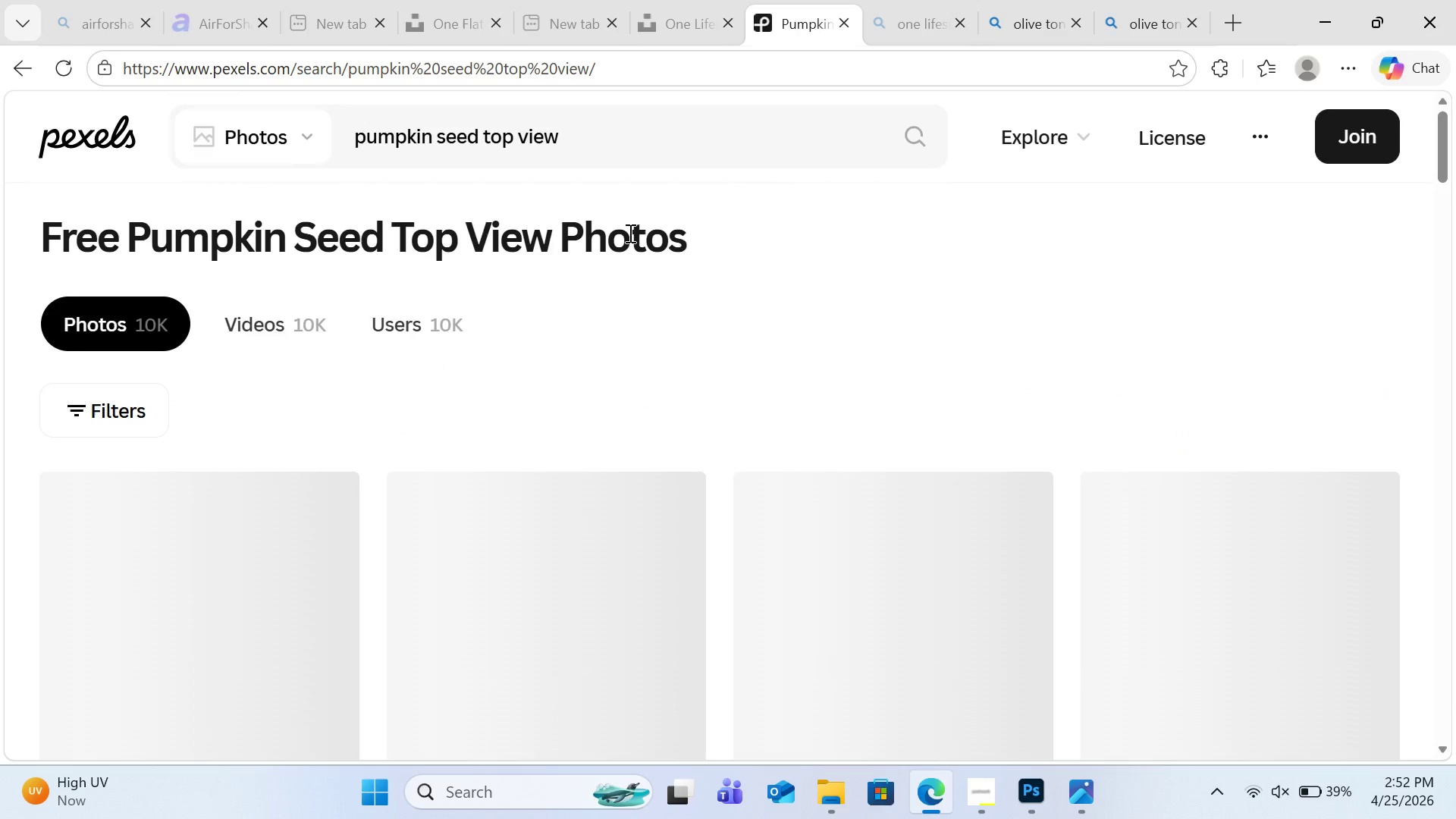 
scroll: coordinate [634, 271], scroll_direction: down, amount: 13.0
 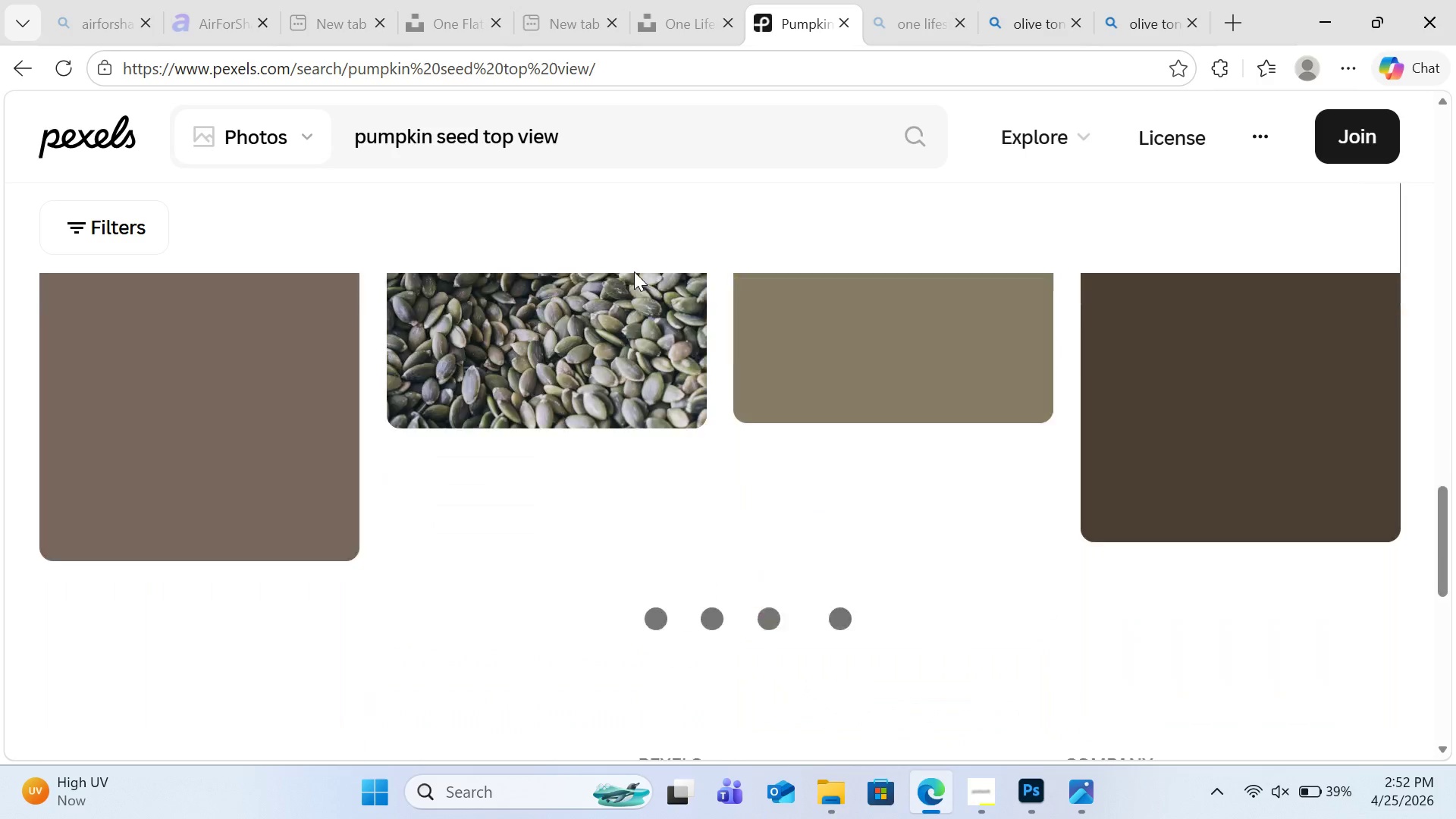 
scroll: coordinate [634, 271], scroll_direction: up, amount: 21.0
 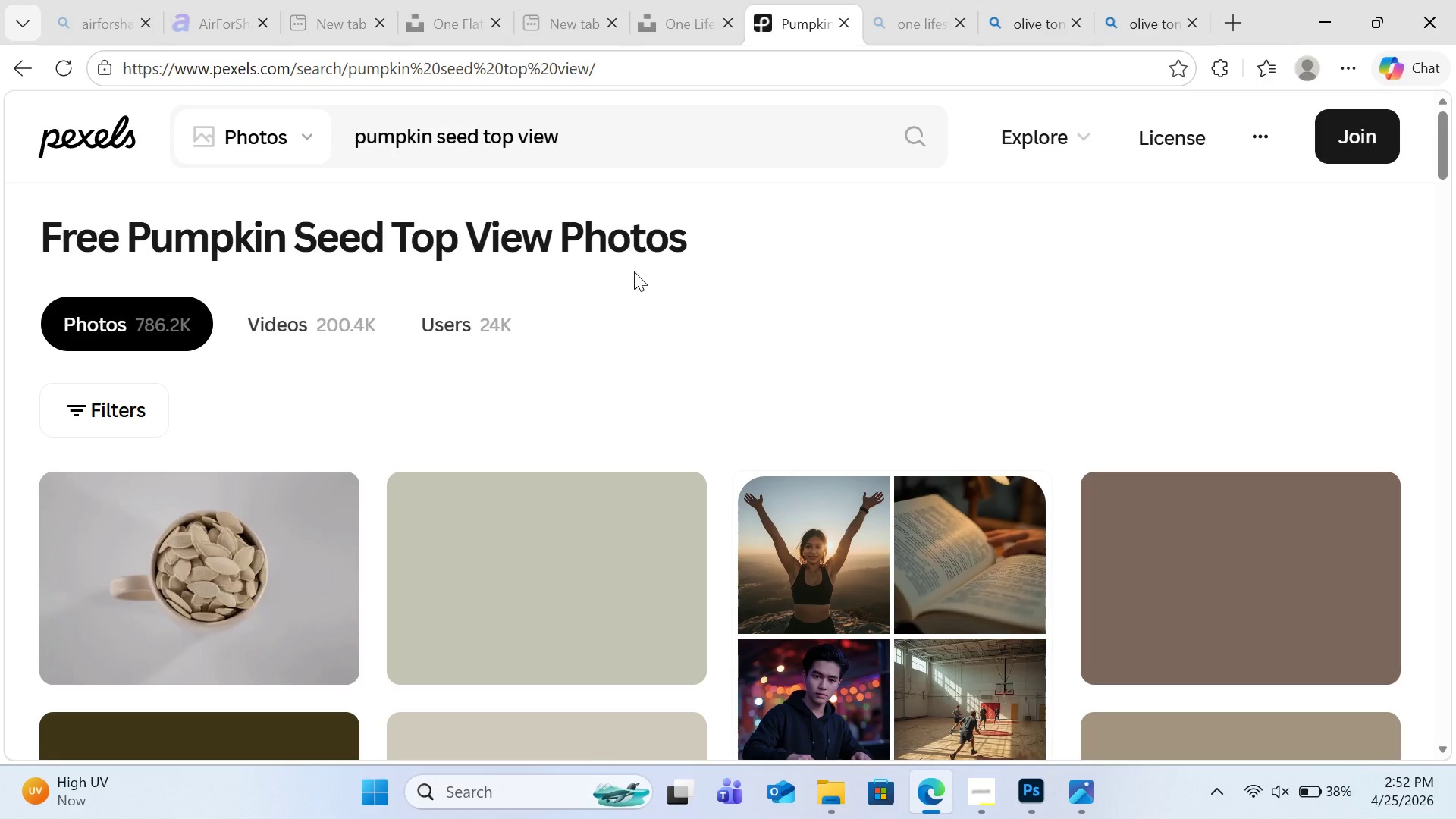 
scroll: coordinate [634, 271], scroll_direction: down, amount: 1.0
 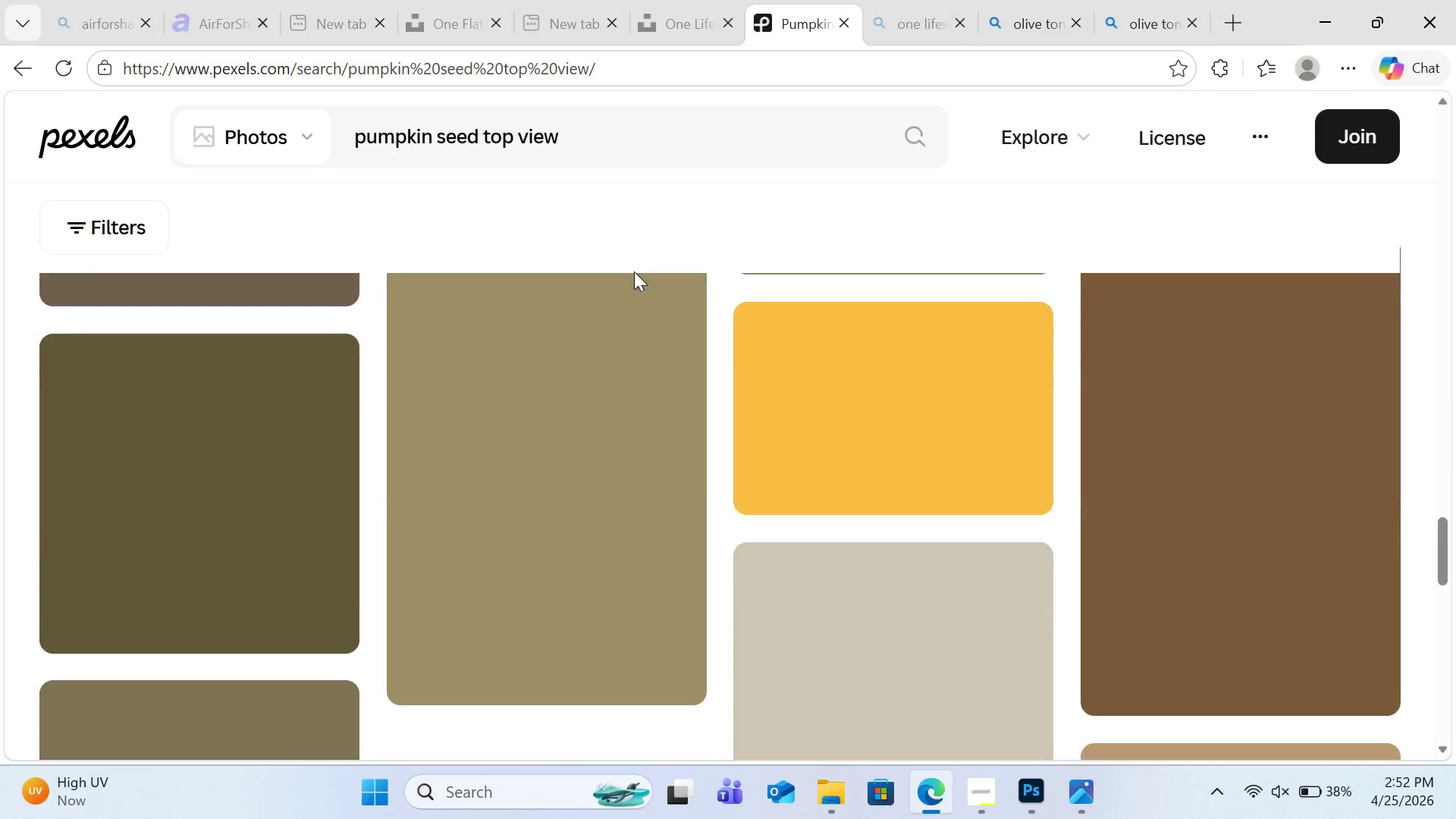 
scroll: coordinate [634, 271], scroll_direction: up, amount: 24.0
 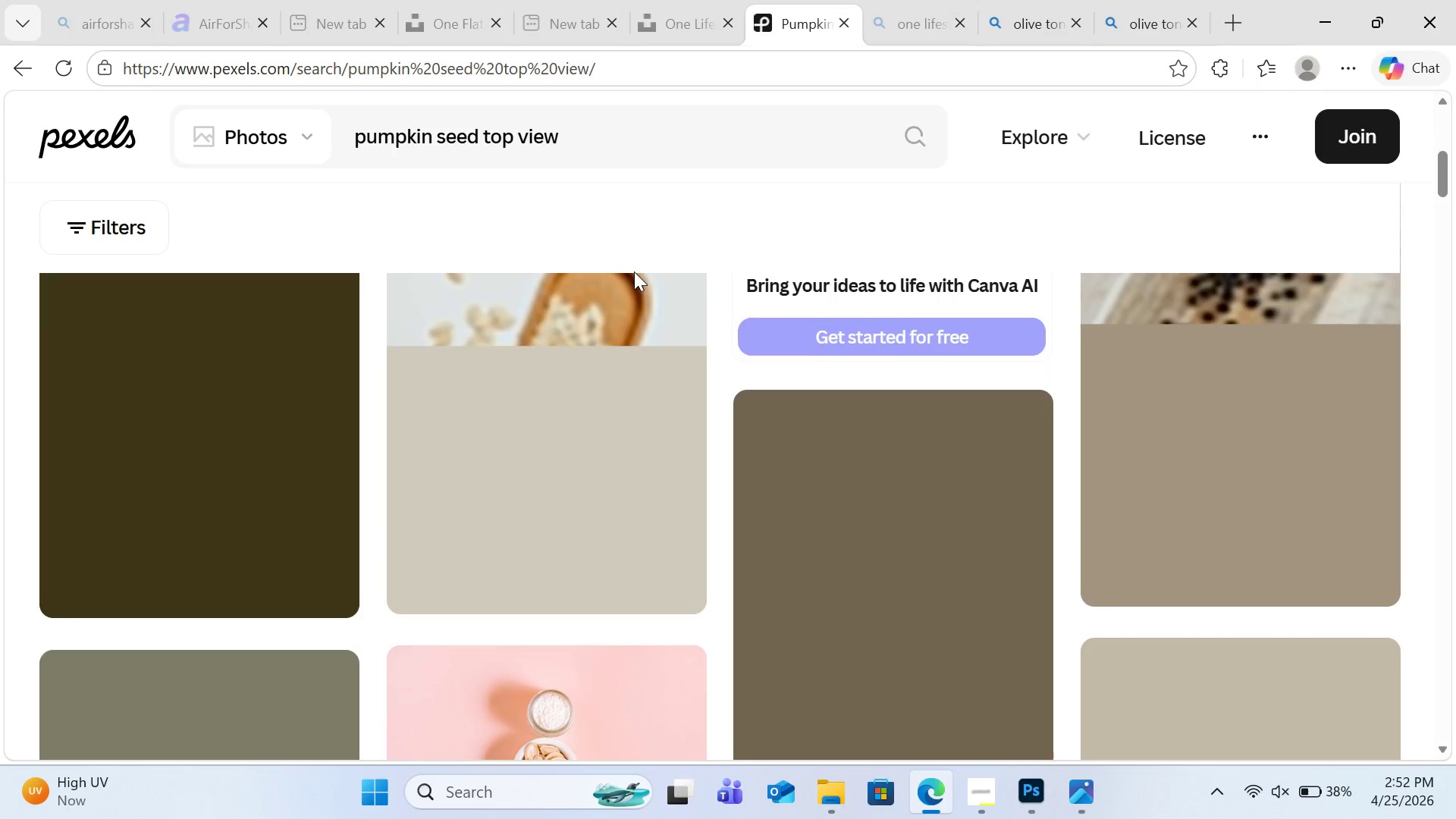 
scroll: coordinate [634, 271], scroll_direction: down, amount: 1.0
 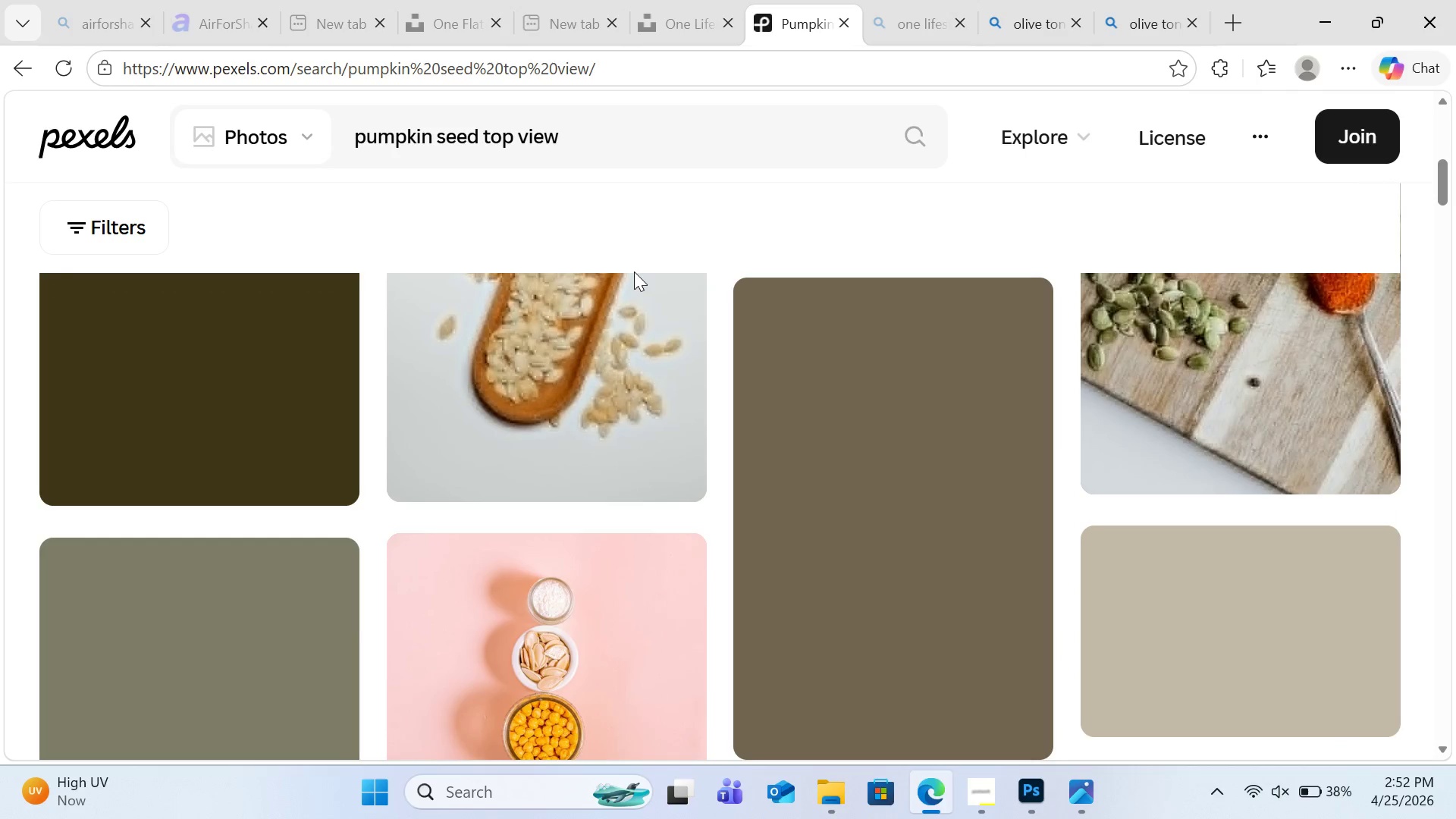 
scroll: coordinate [634, 271], scroll_direction: up, amount: 1.0
 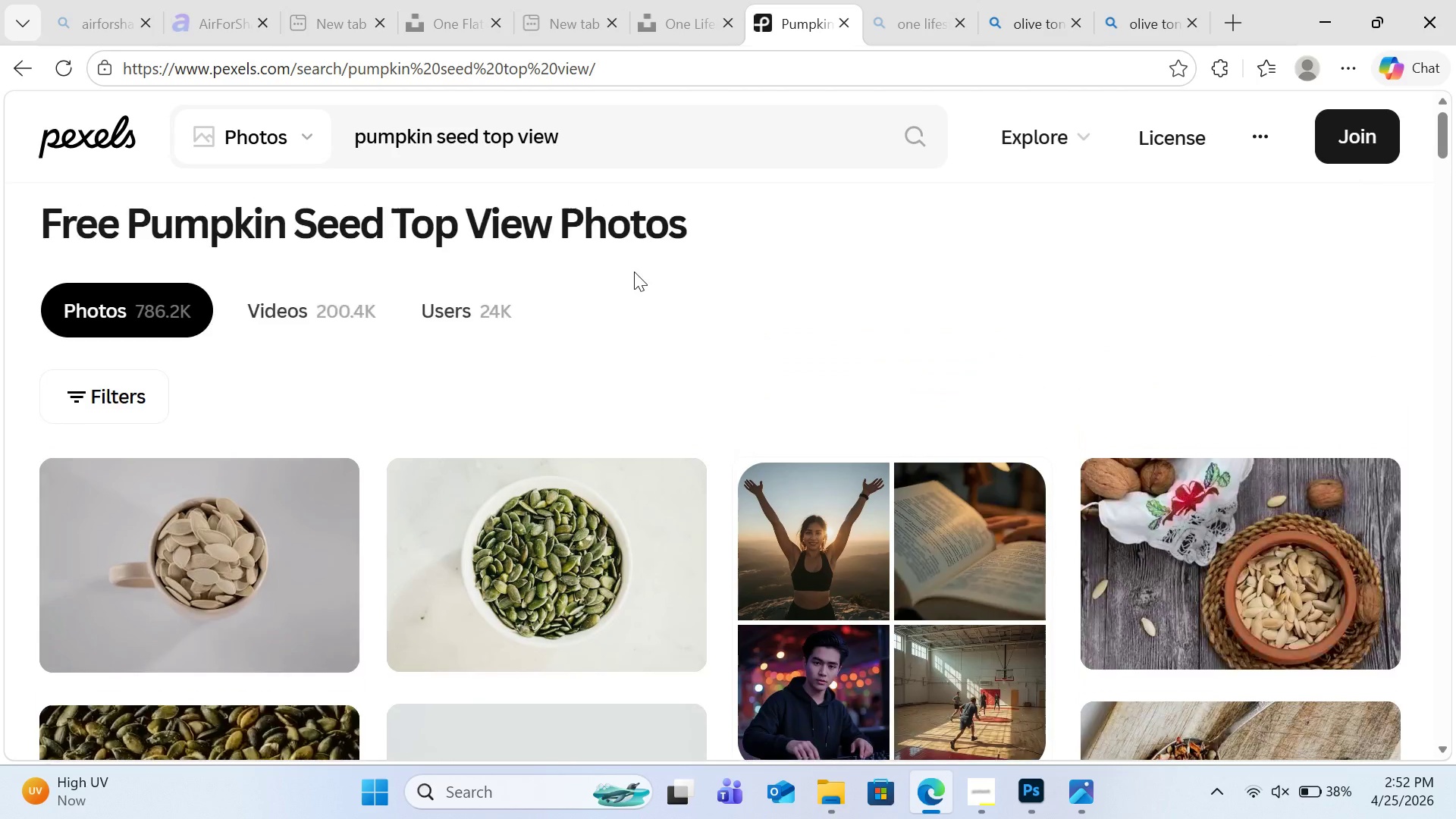 
scroll: coordinate [634, 271], scroll_direction: down, amount: 23.0
 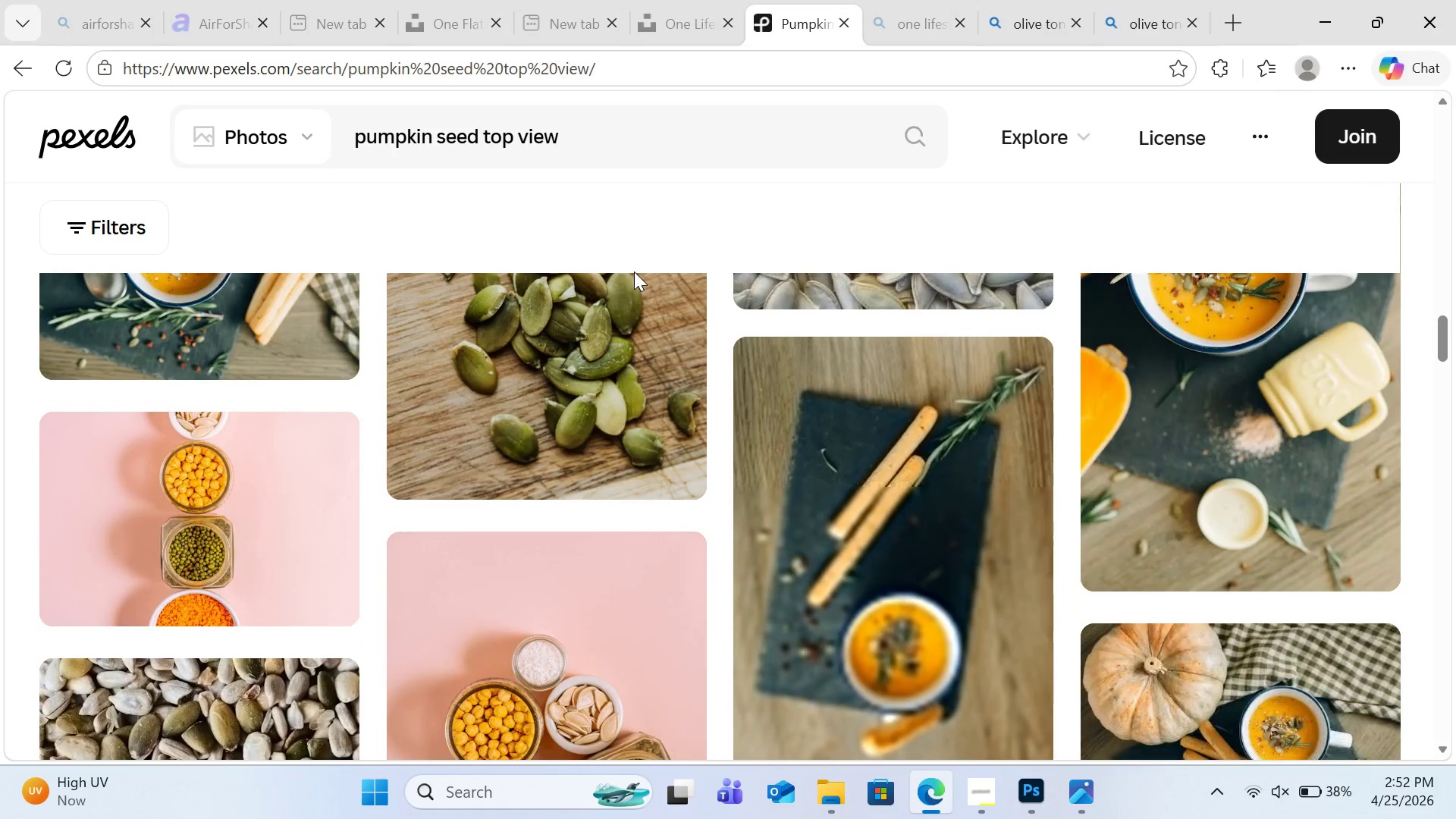 
scroll: coordinate [634, 271], scroll_direction: up, amount: 2.0
 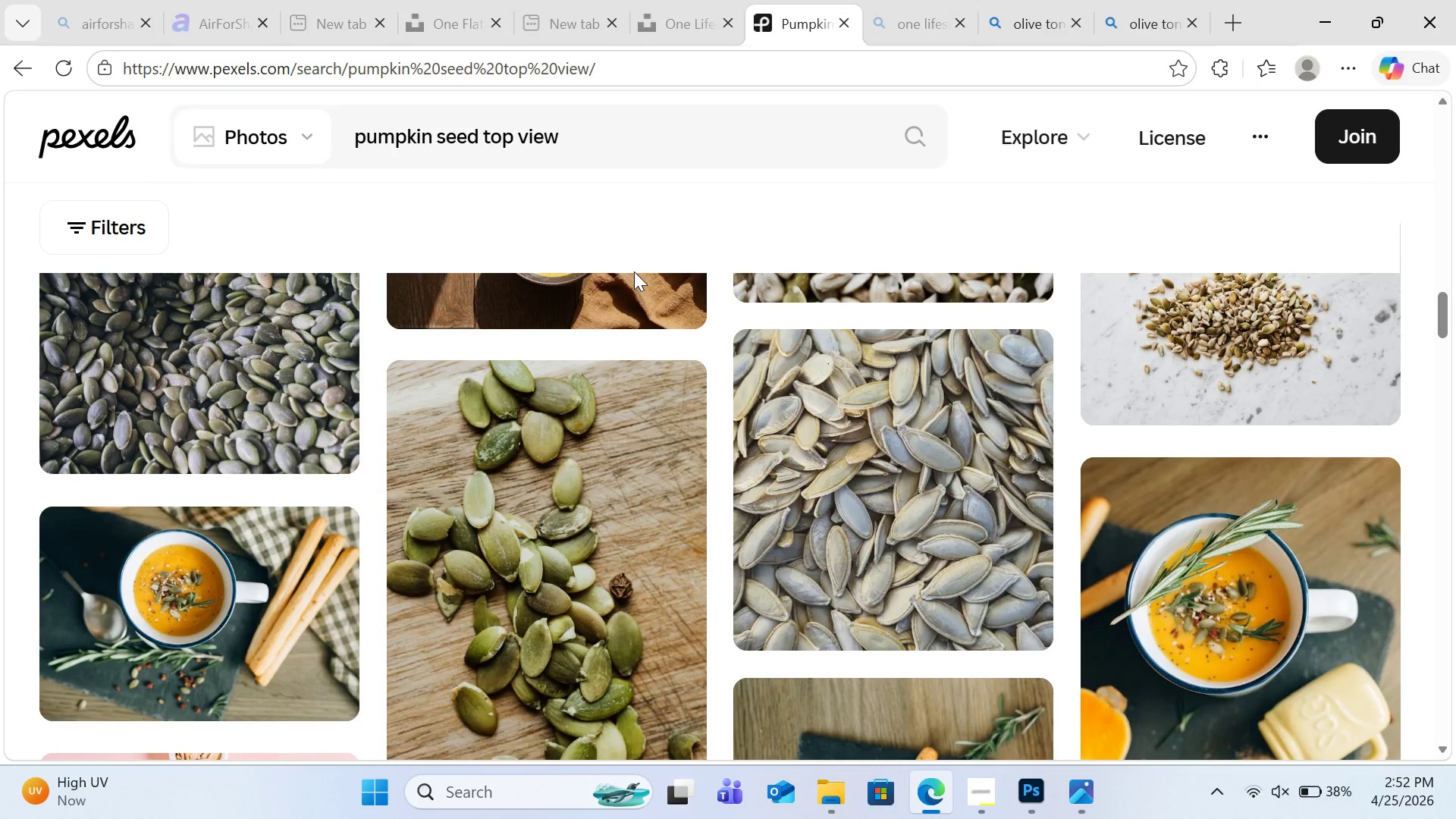 
scroll: coordinate [634, 271], scroll_direction: down, amount: 7.0
 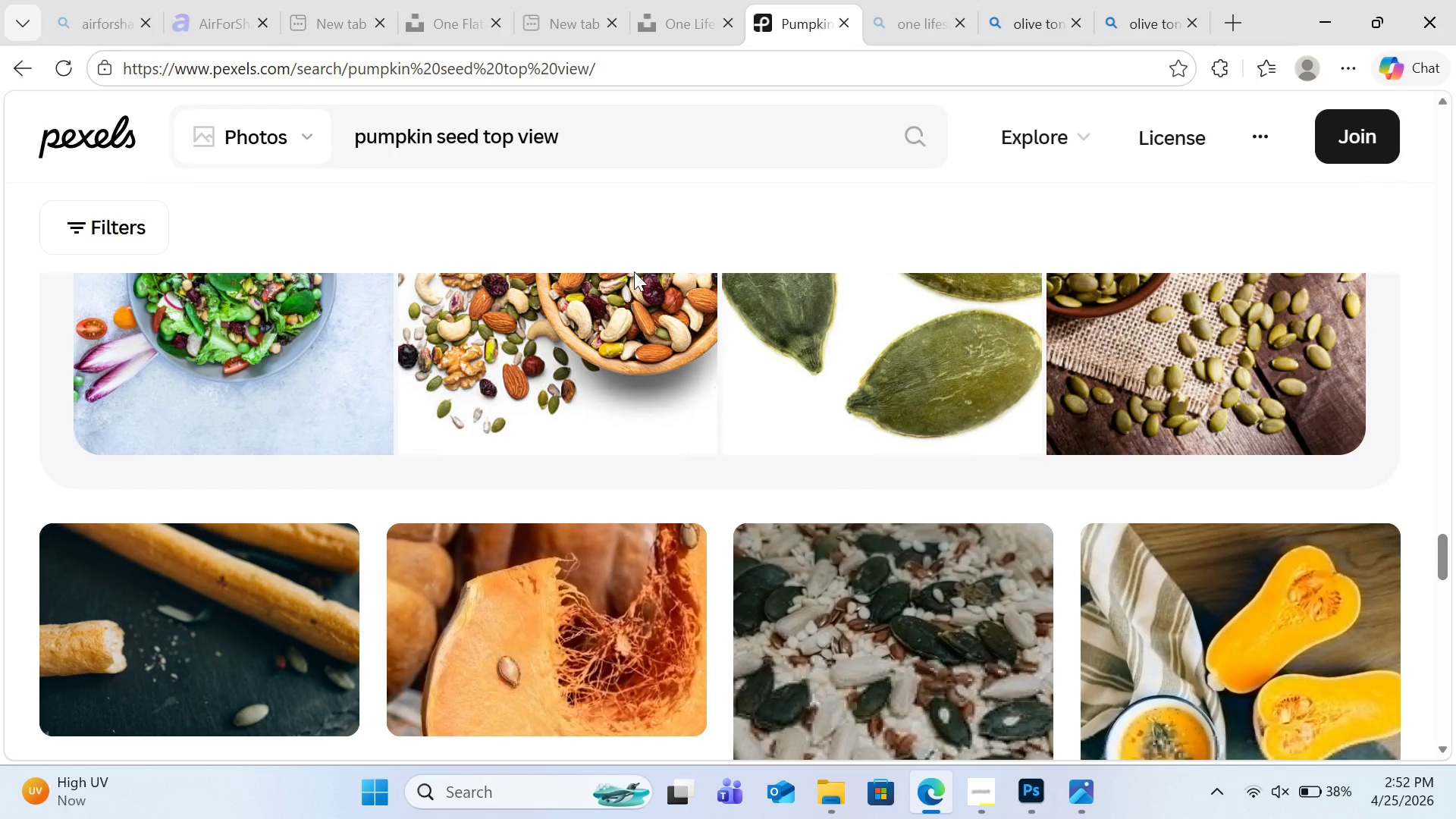 
scroll: coordinate [634, 271], scroll_direction: up, amount: 1.0
 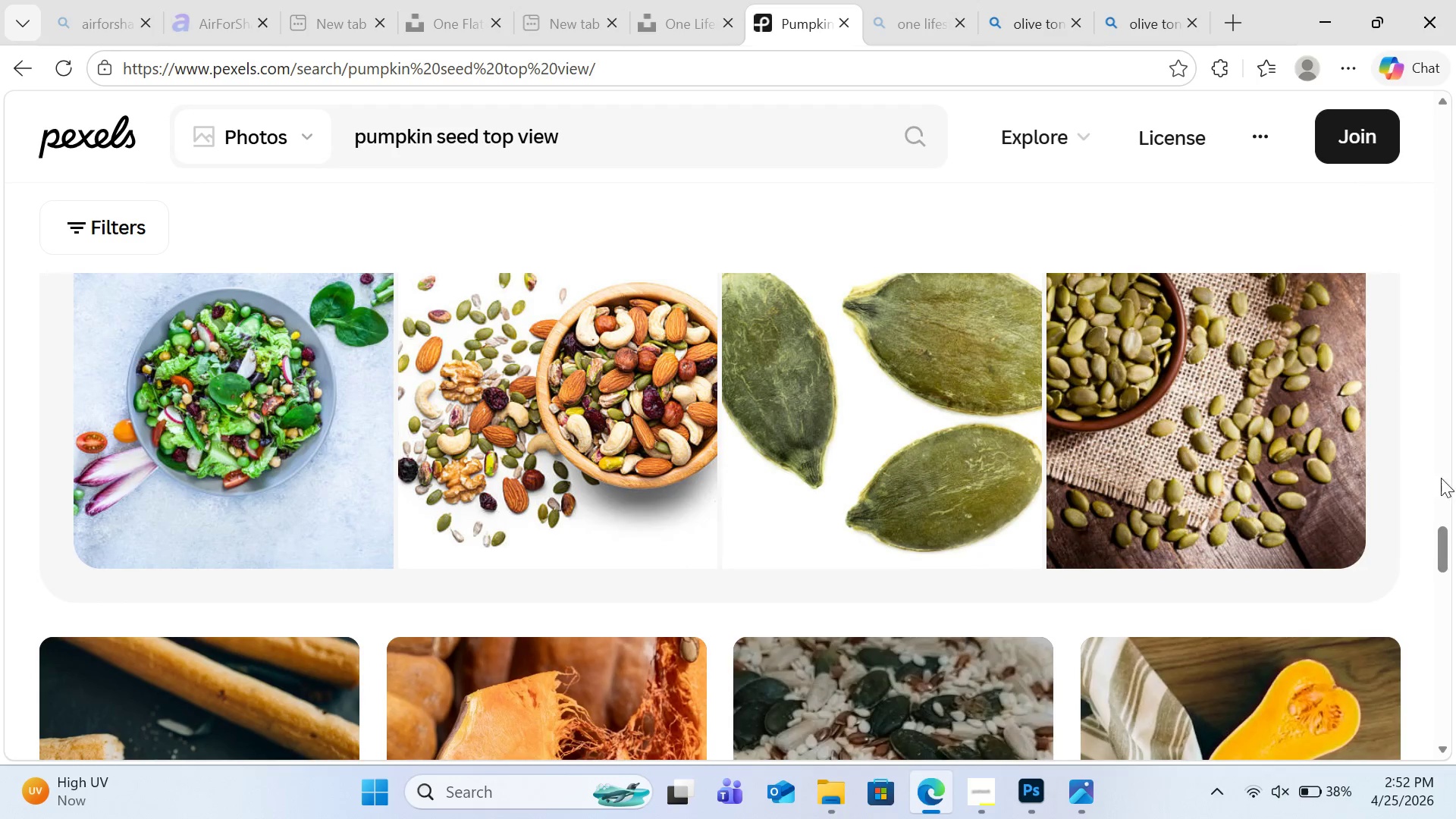 
scroll: coordinate [1336, 457], scroll_direction: down, amount: 16.0
 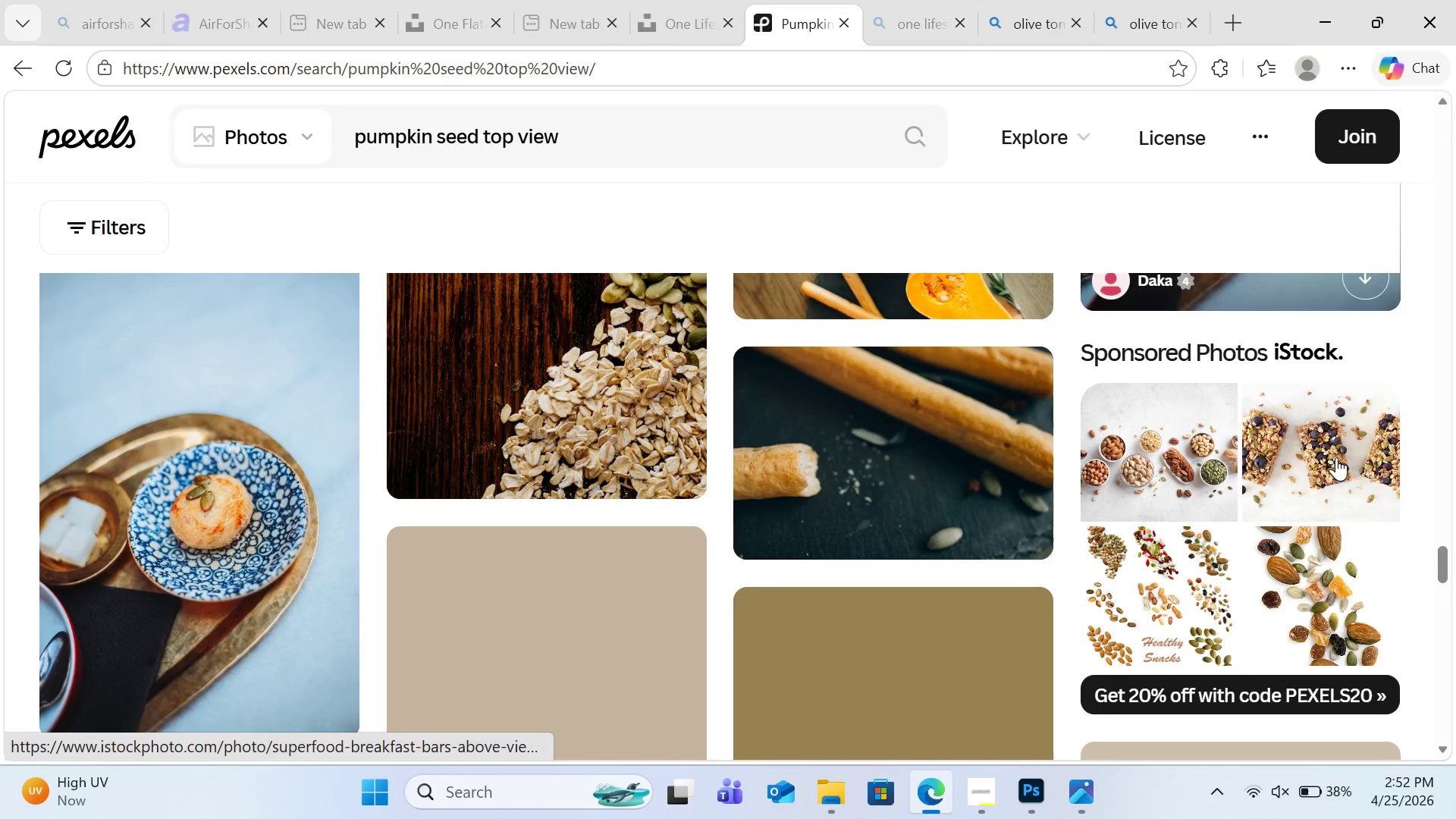 
scroll: coordinate [1336, 457], scroll_direction: up, amount: 2.0
 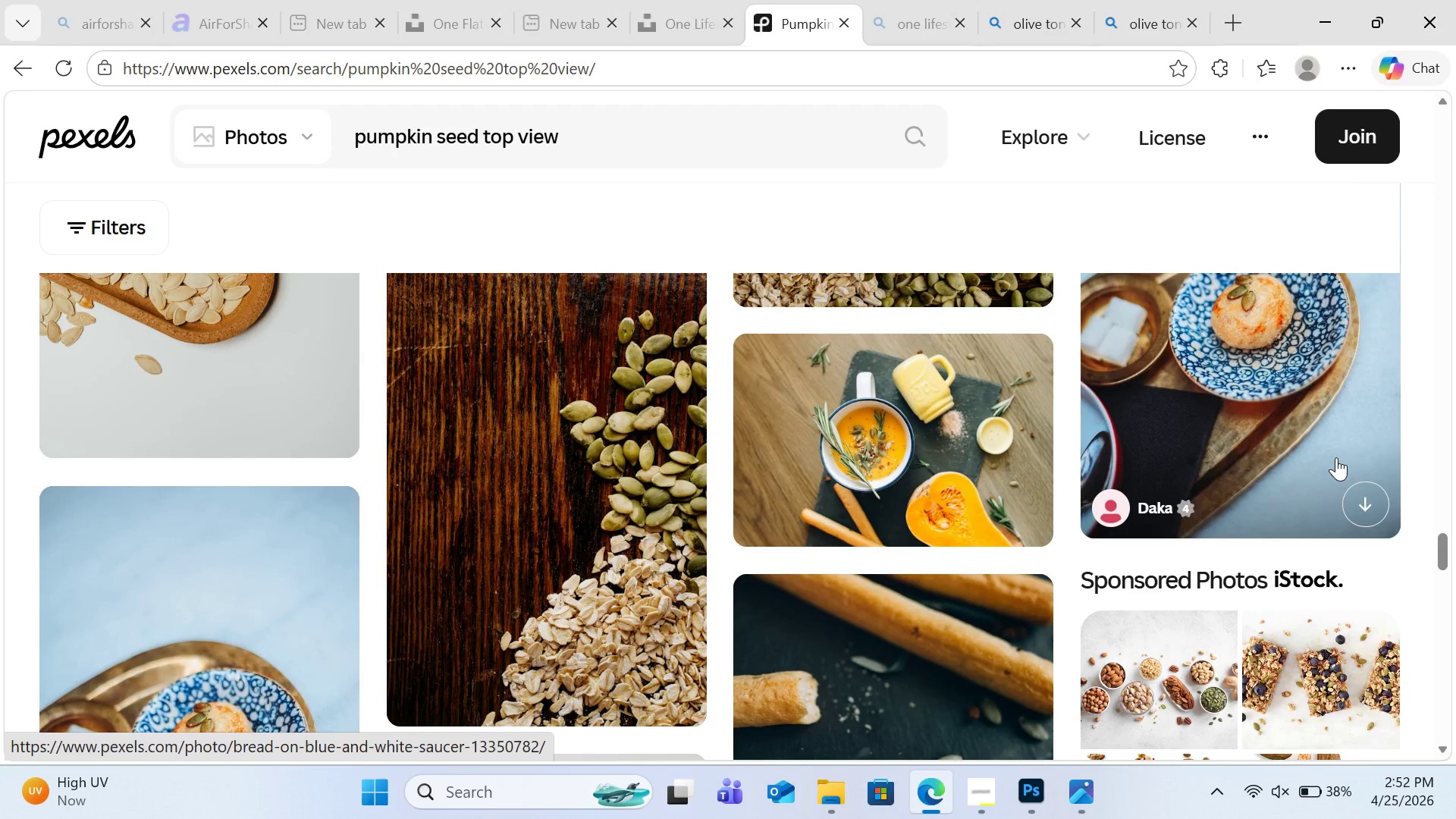 
scroll: coordinate [1335, 453], scroll_direction: down, amount: 16.0
 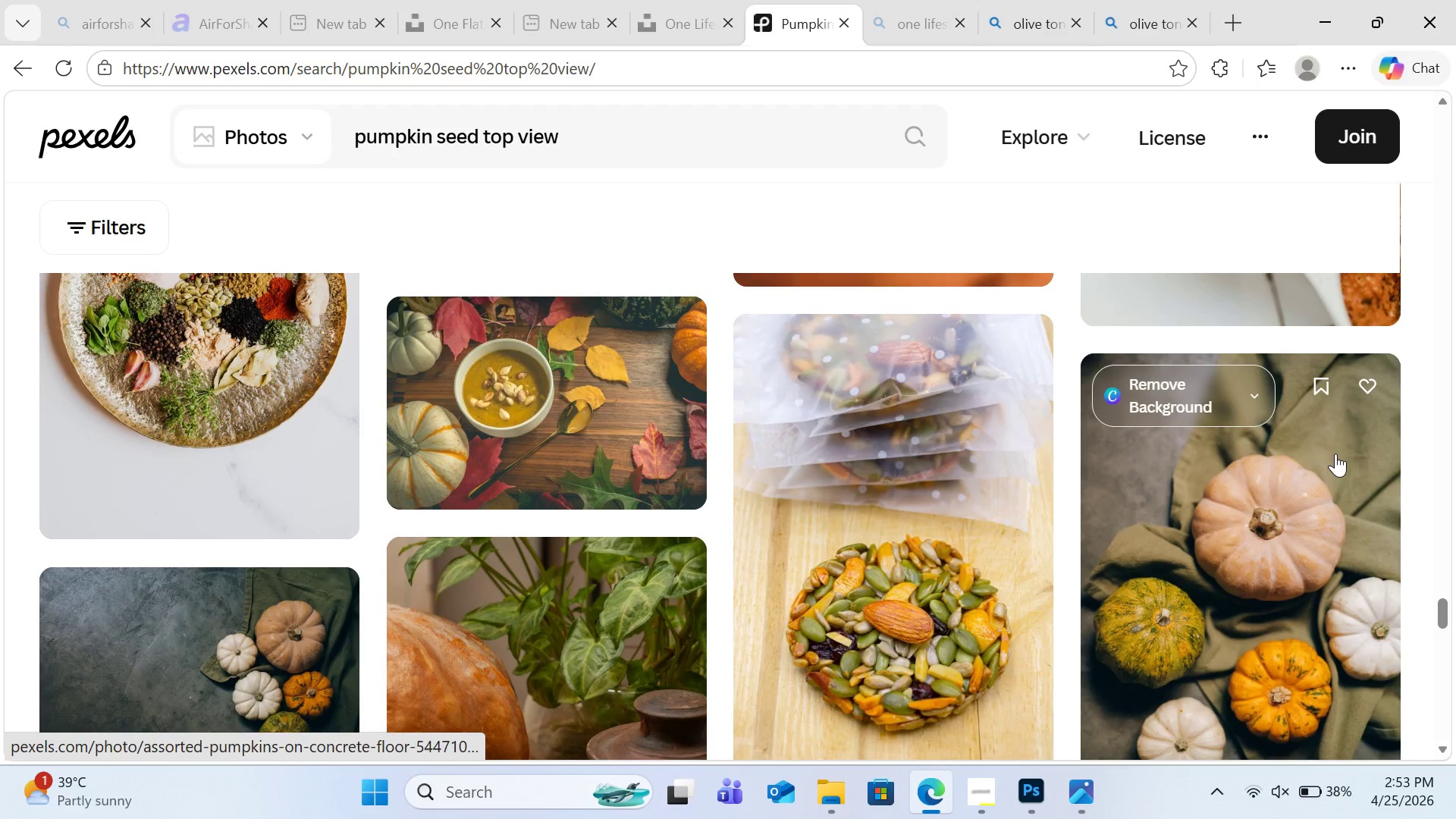 
scroll: coordinate [1335, 453], scroll_direction: down, amount: 4.0
 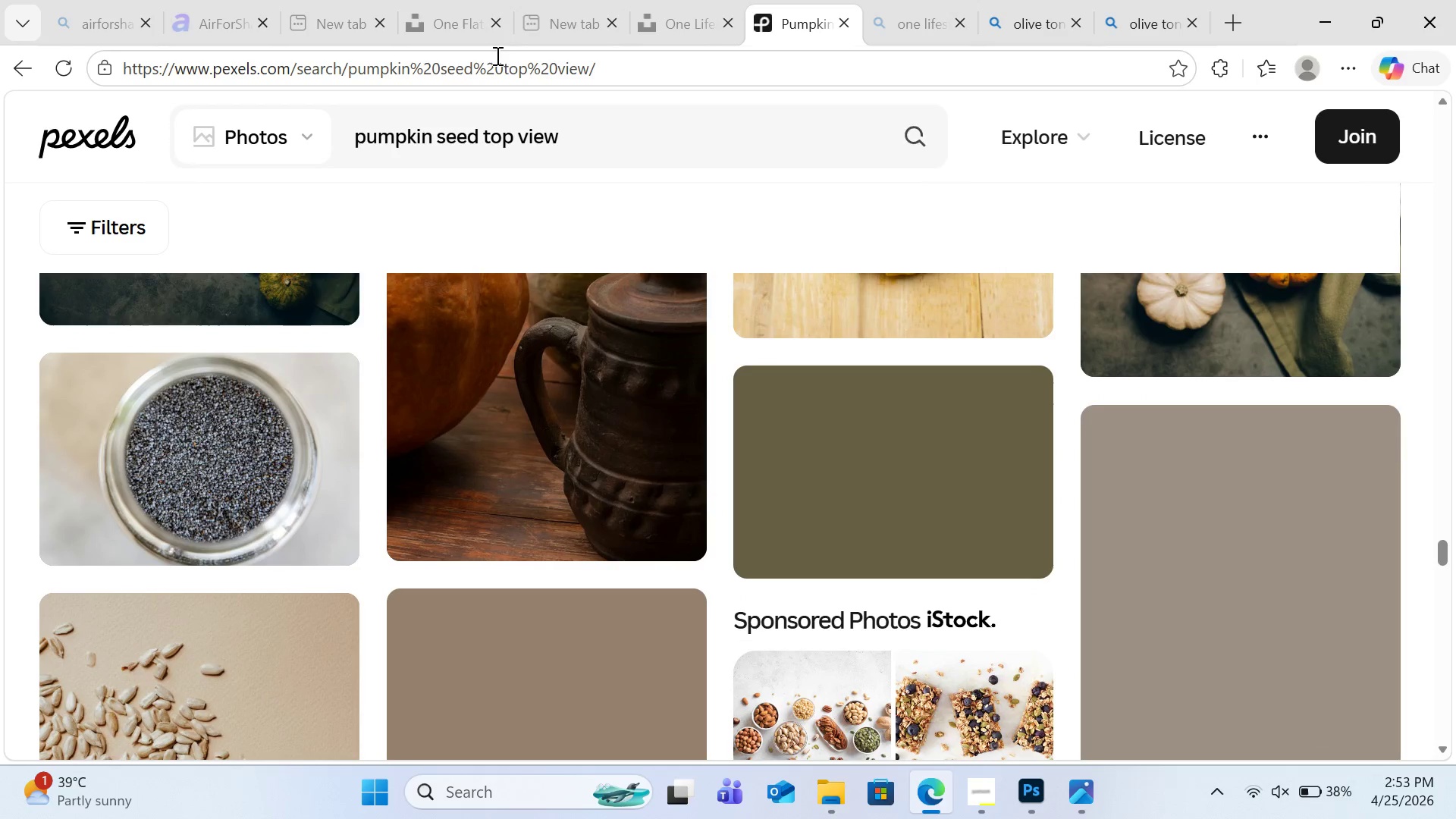 
left_click([479, 23])
 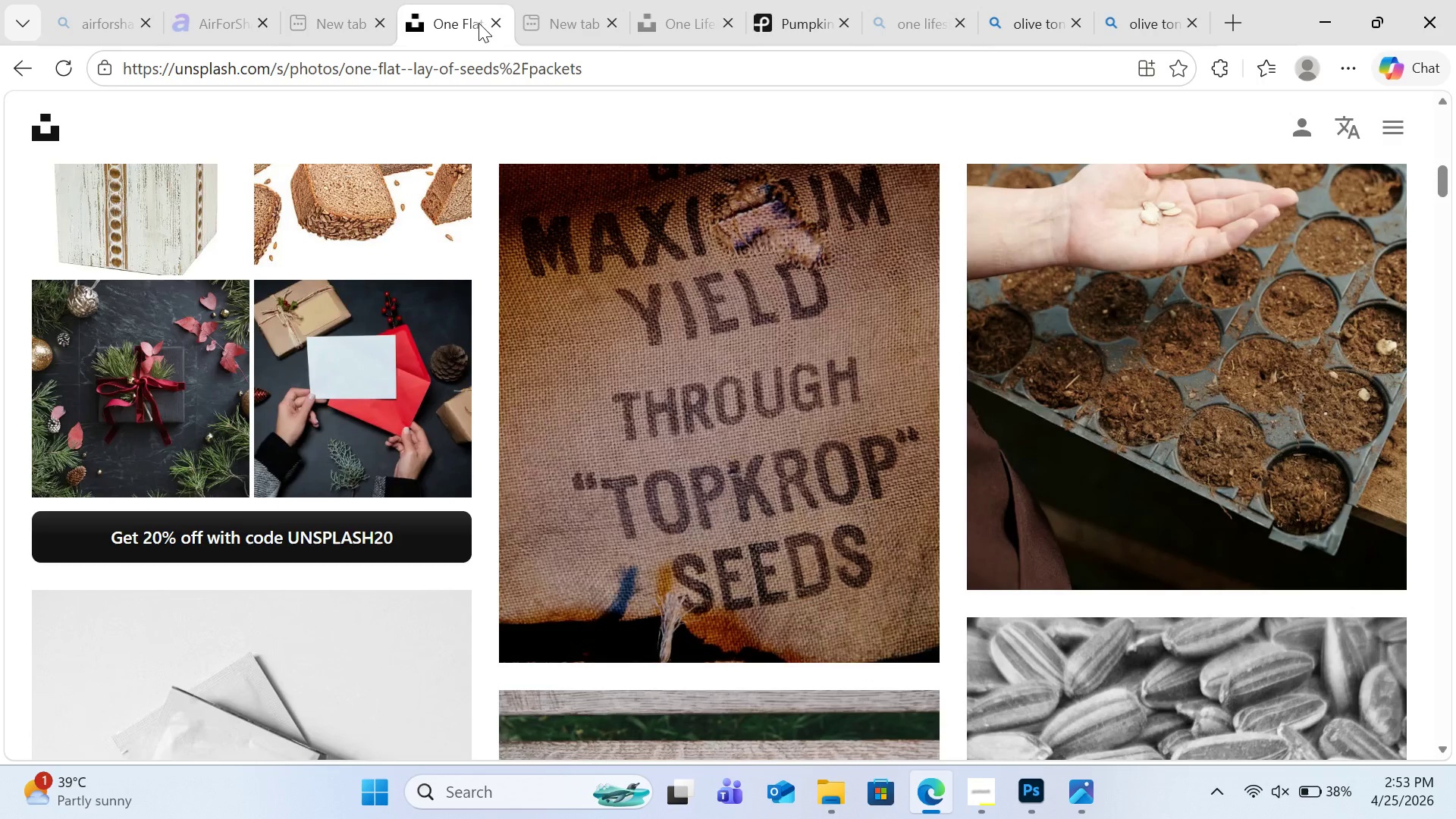 
scroll: coordinate [516, 241], scroll_direction: up, amount: 11.0
 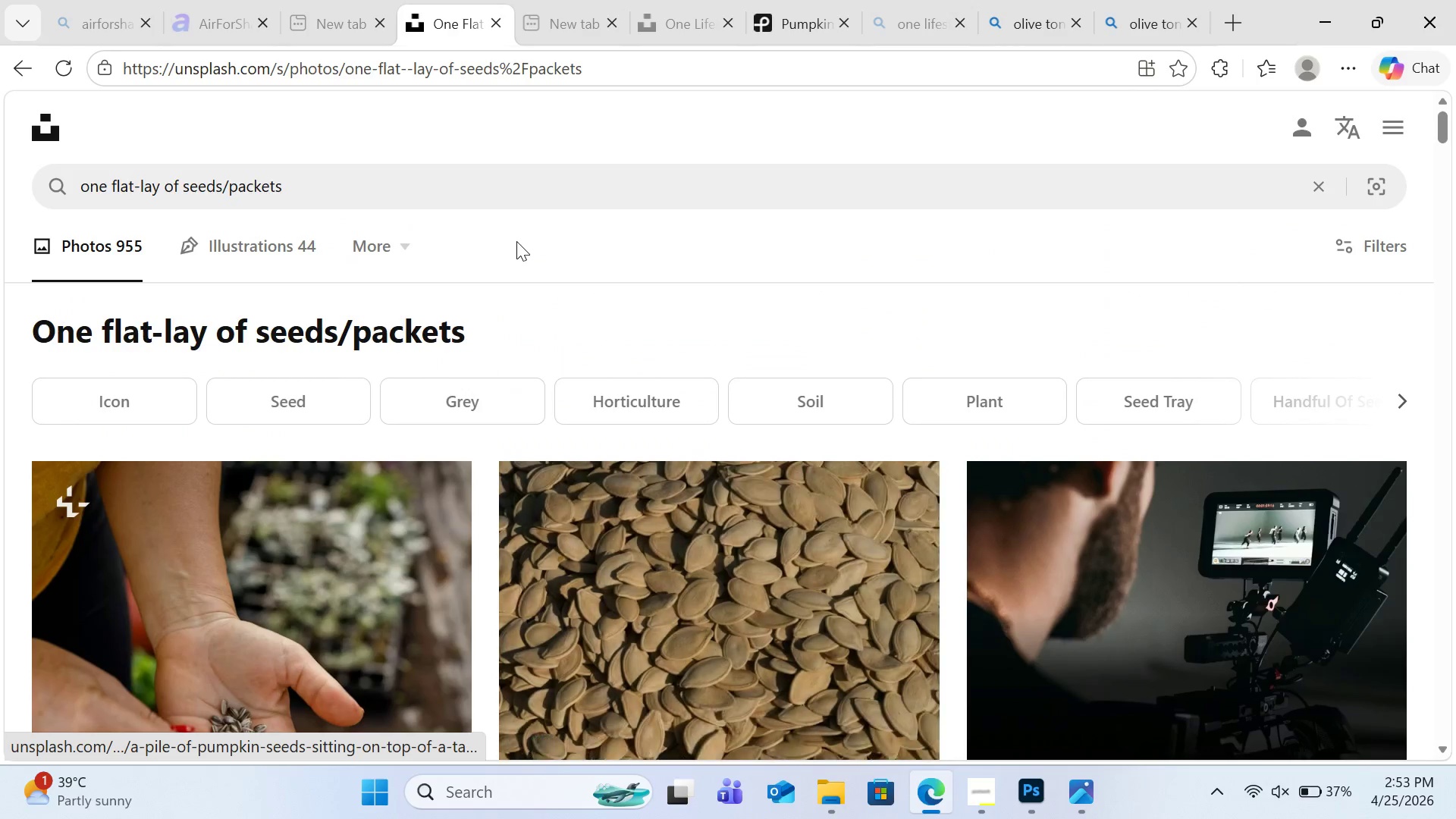 
scroll: coordinate [516, 241], scroll_direction: down, amount: 19.0
 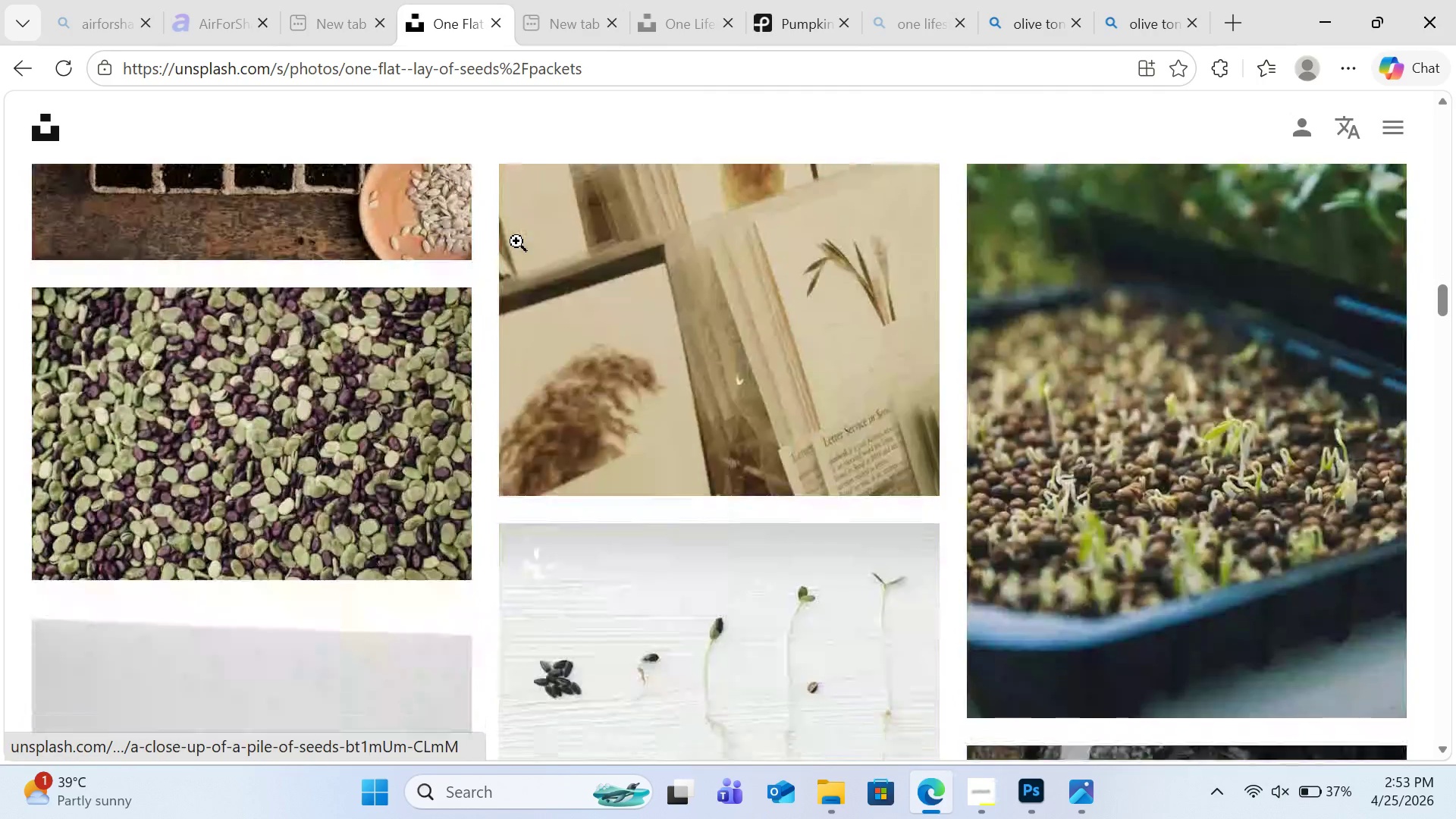 
scroll: coordinate [516, 240], scroll_direction: up, amount: 39.0
 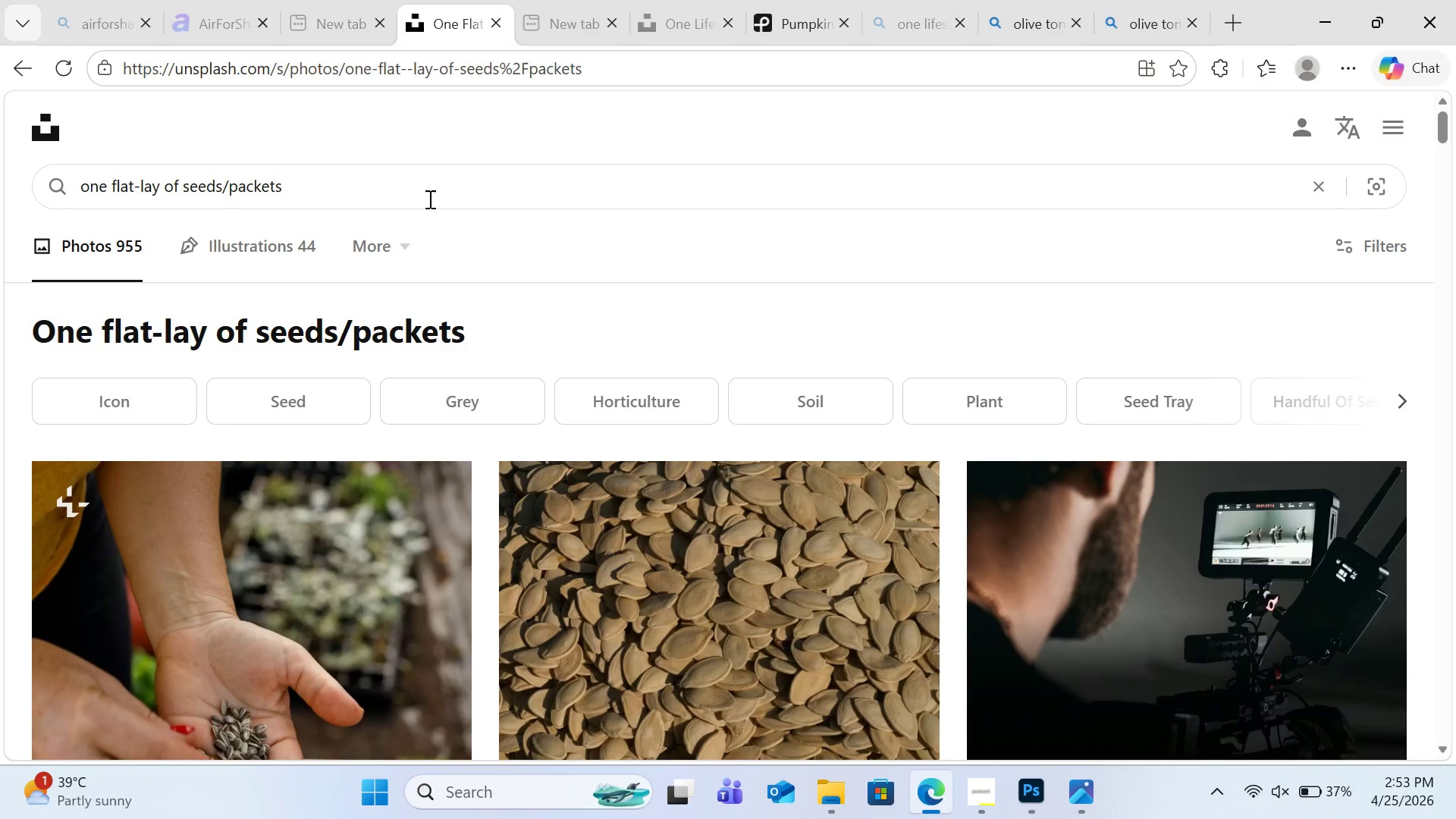 
key(Control+A)
 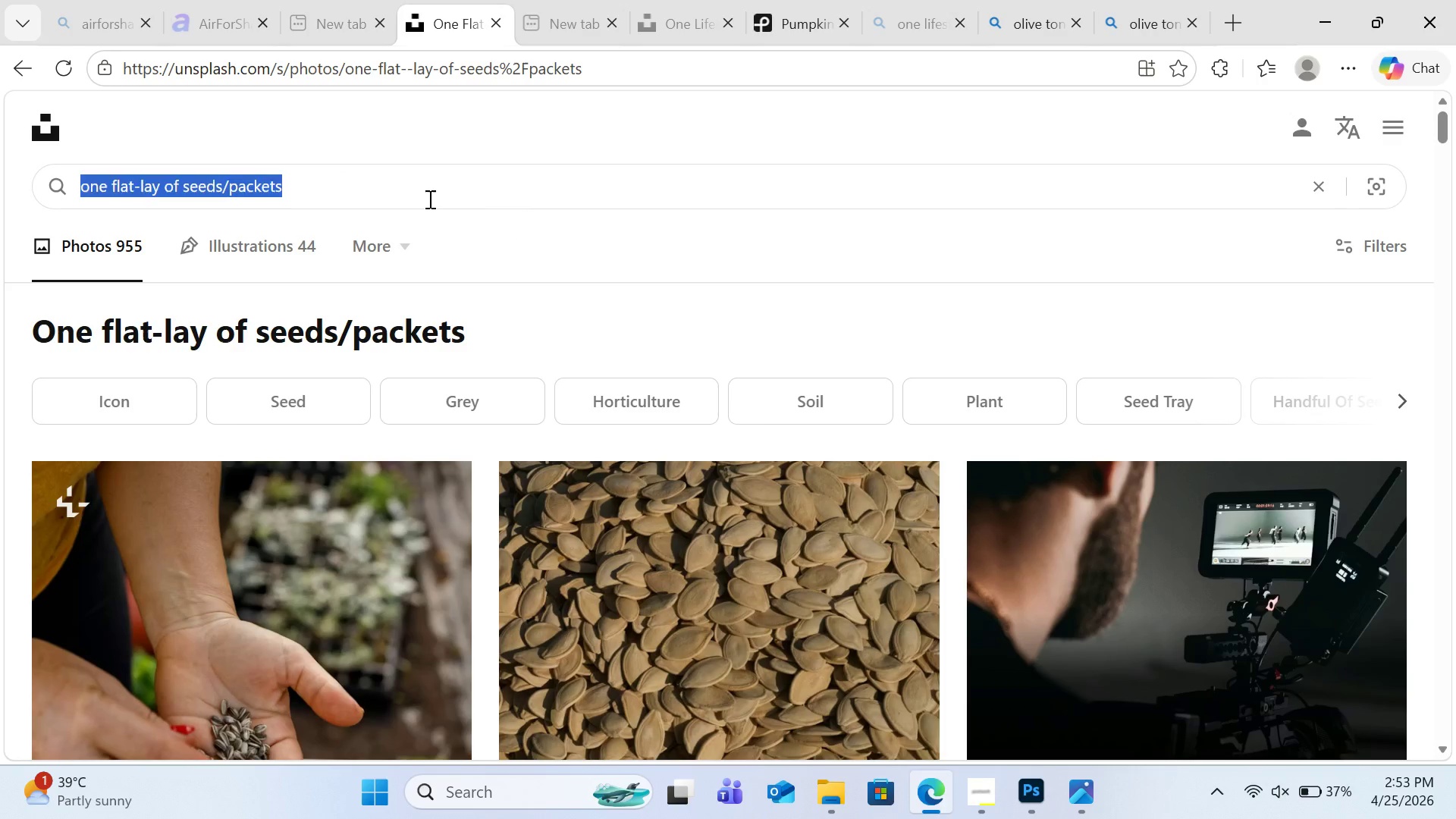 
type(pumpkin seed)
 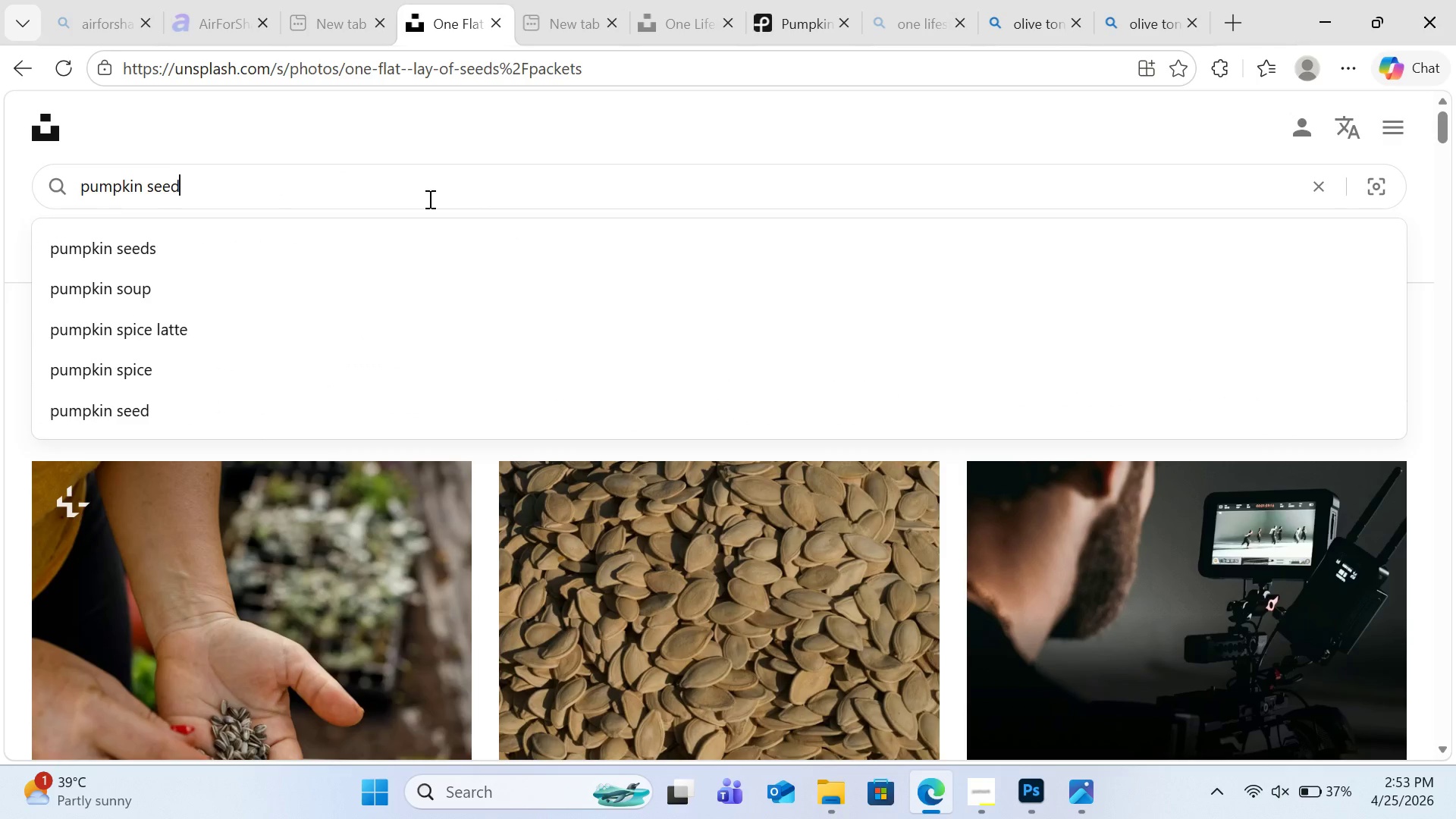 
key(Enter)
 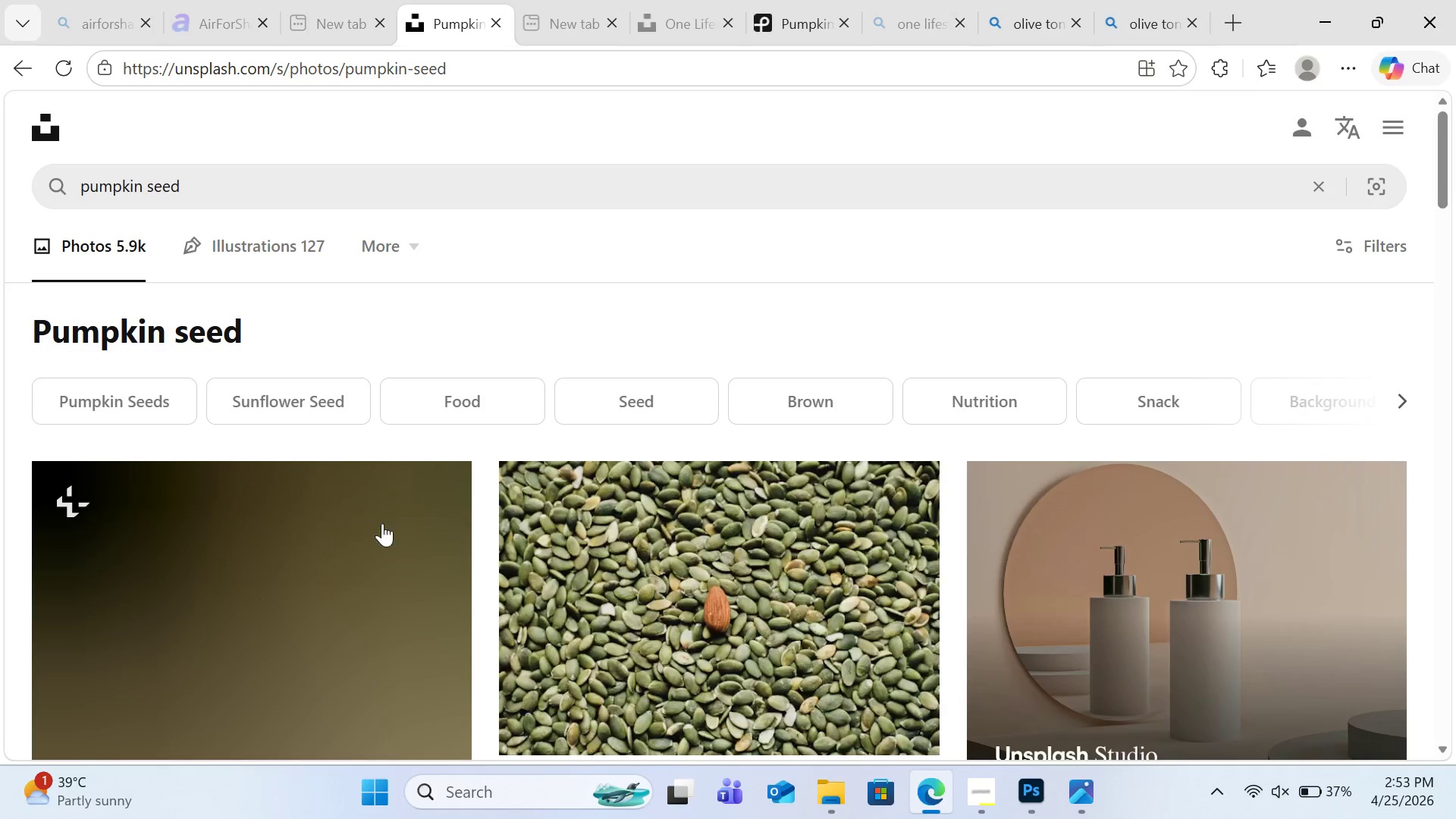 
scroll: coordinate [491, 445], scroll_direction: down, amount: 15.0
 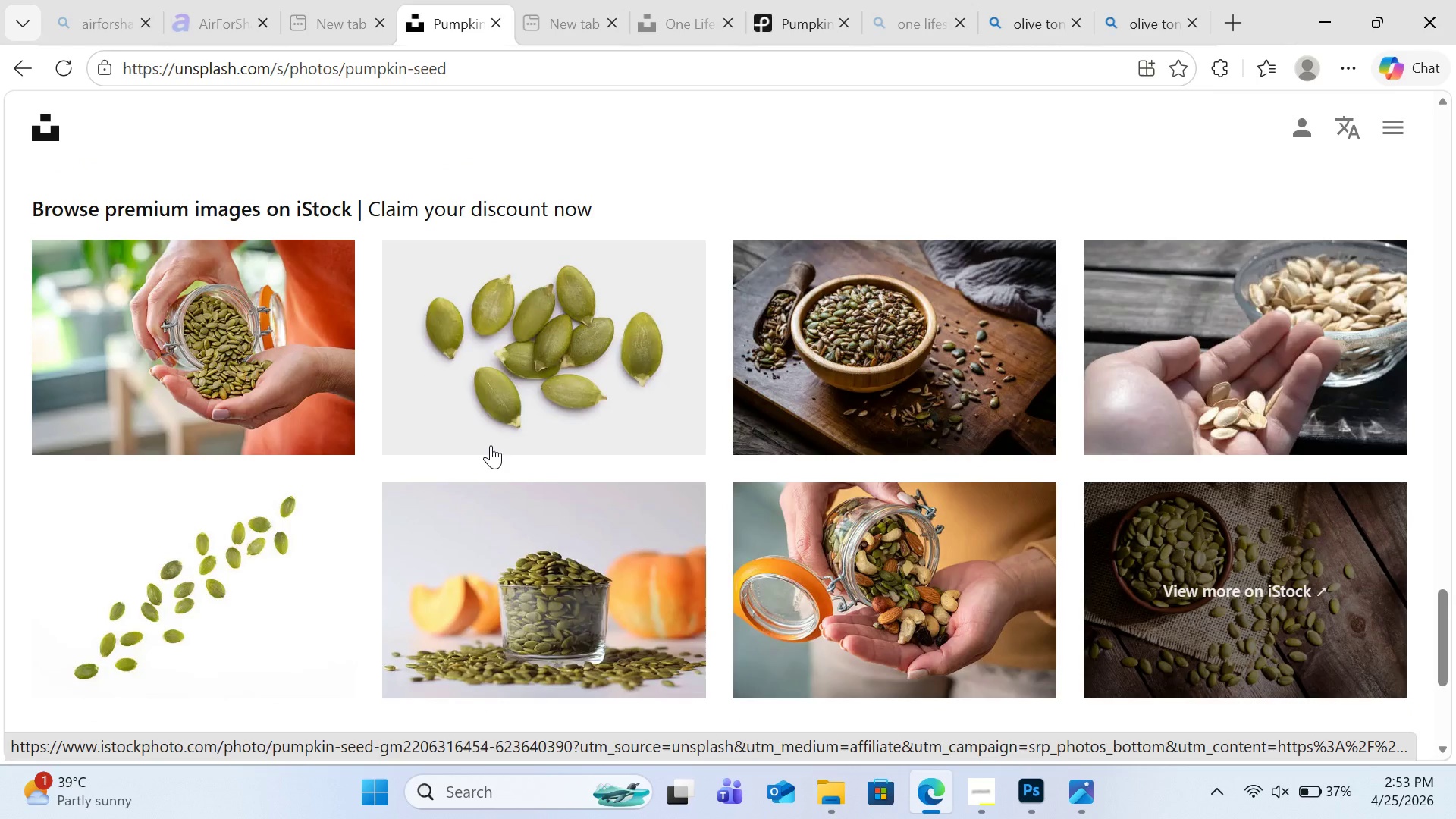 
scroll: coordinate [1003, 489], scroll_direction: down, amount: 3.0
 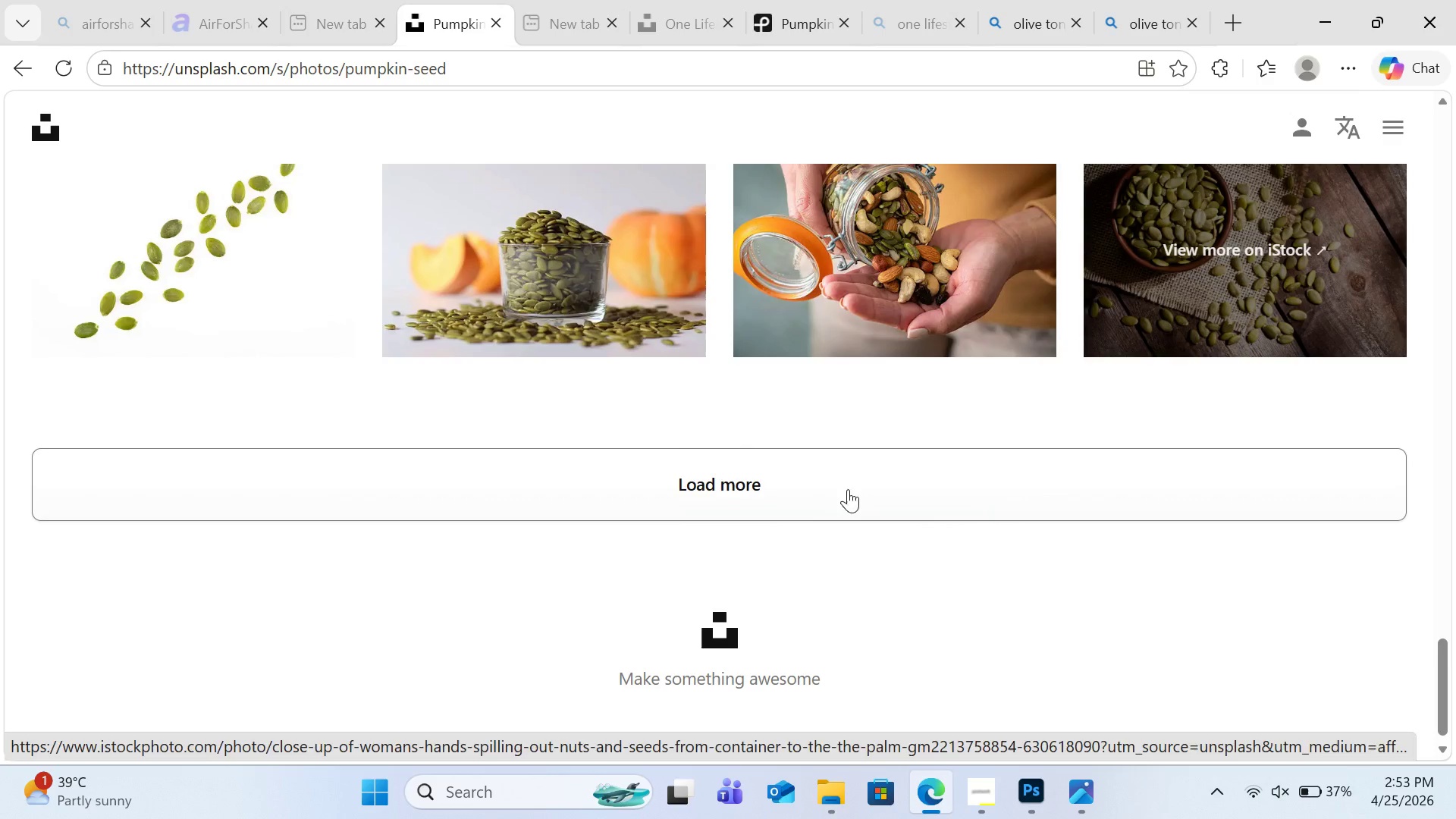 
left_click([818, 488])
 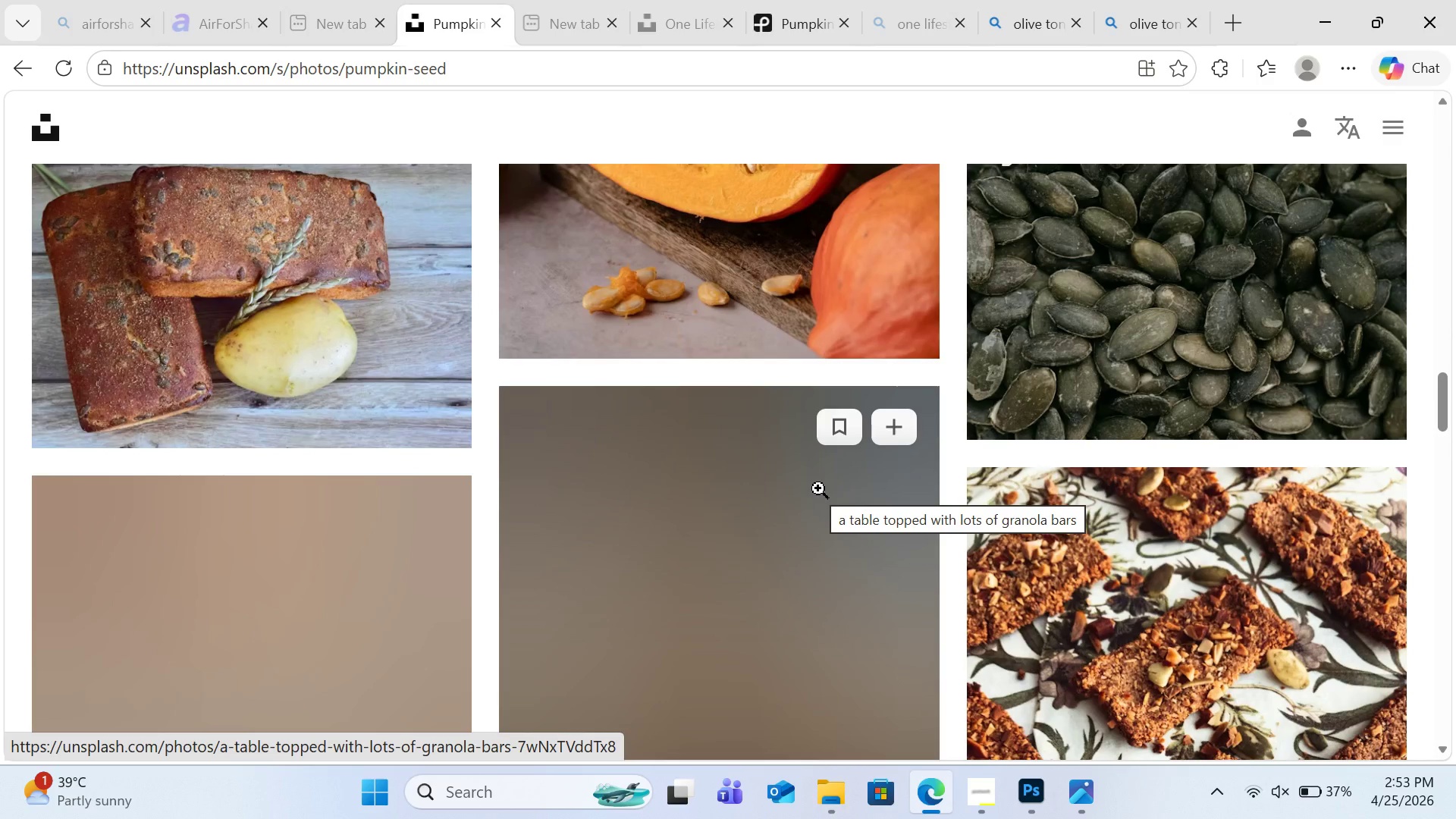 
wait(5.75)
 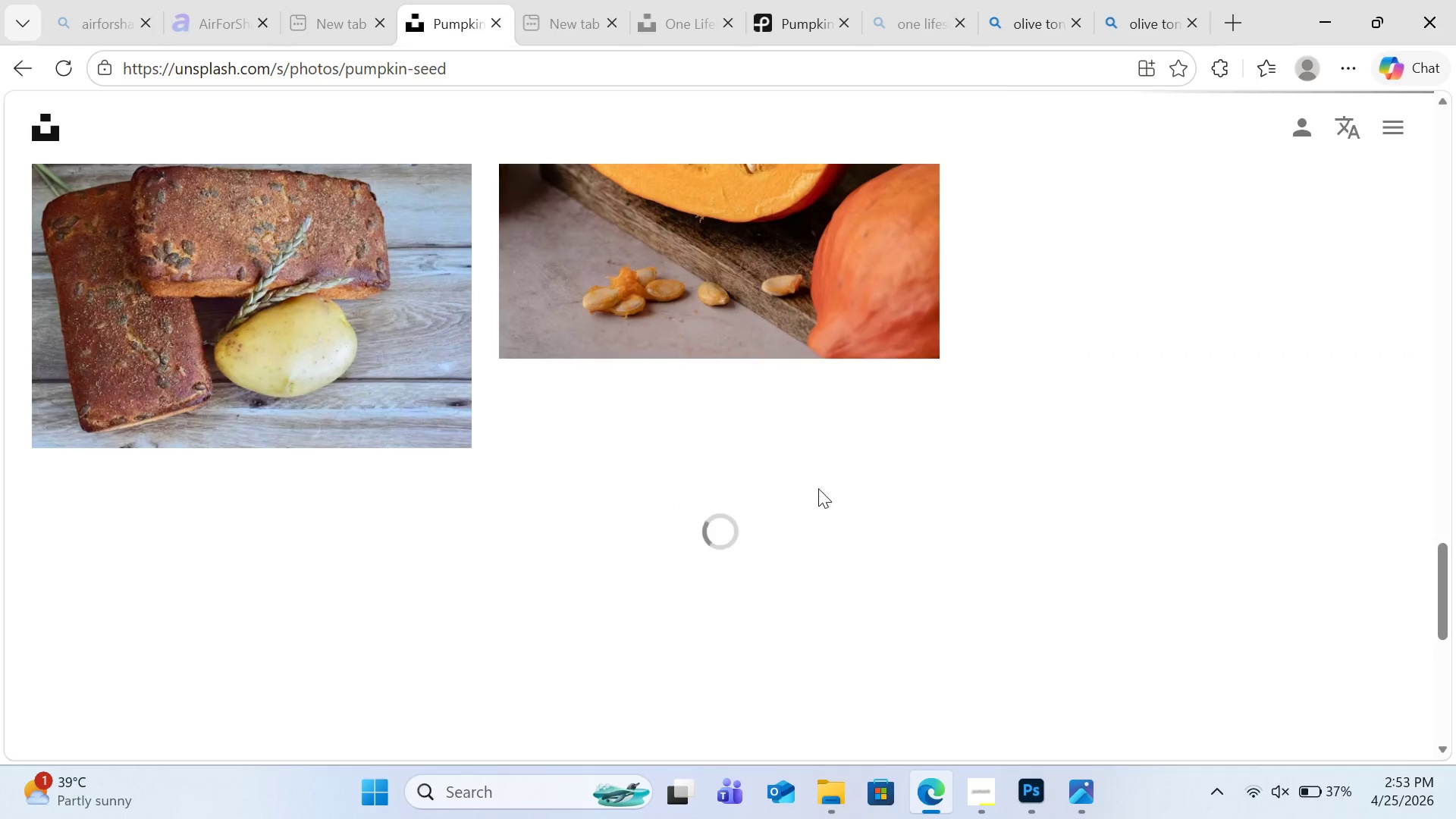 
scroll: coordinate [818, 487], scroll_direction: down, amount: 14.0
 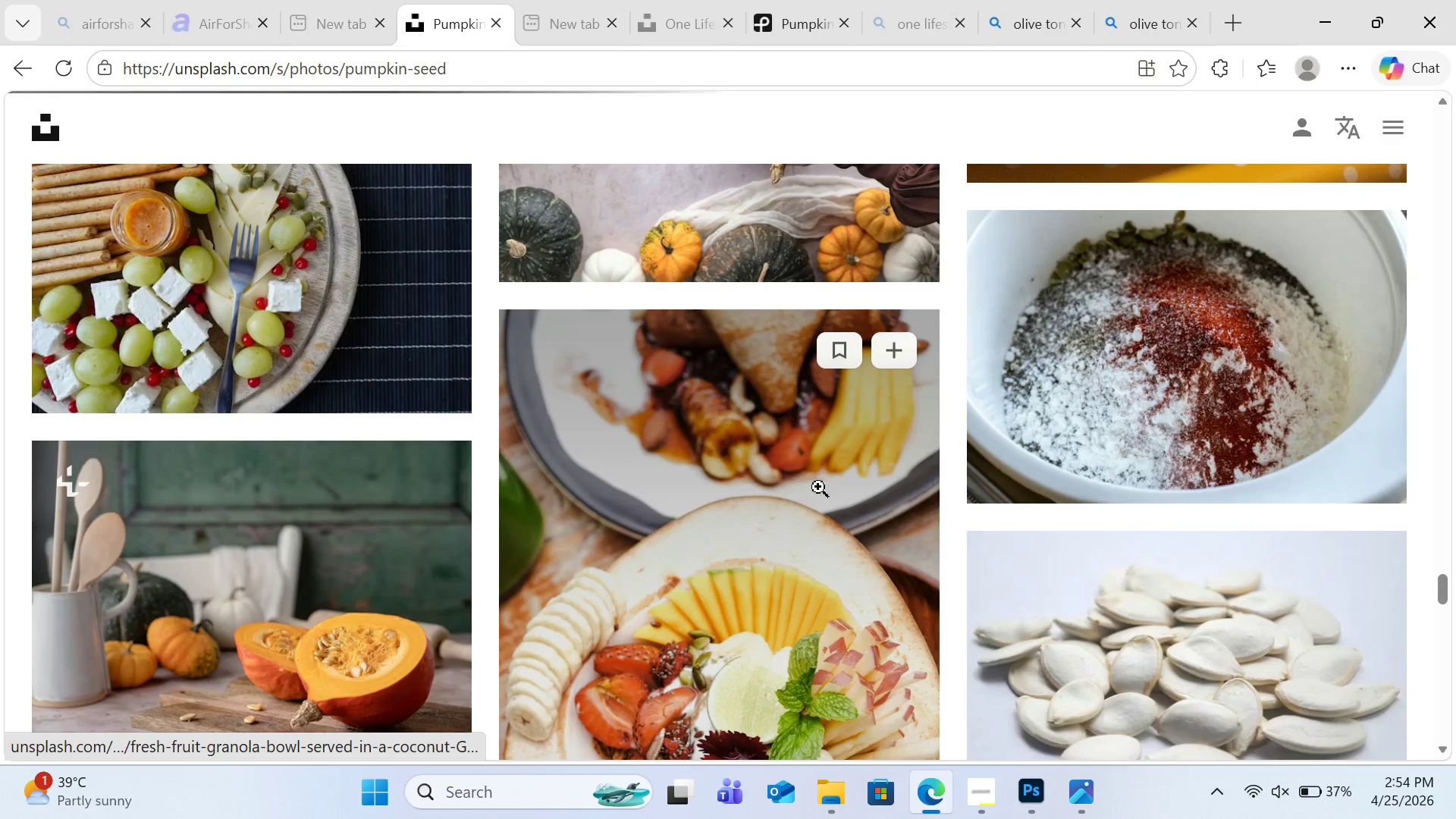 
scroll: coordinate [818, 487], scroll_direction: up, amount: 4.0
 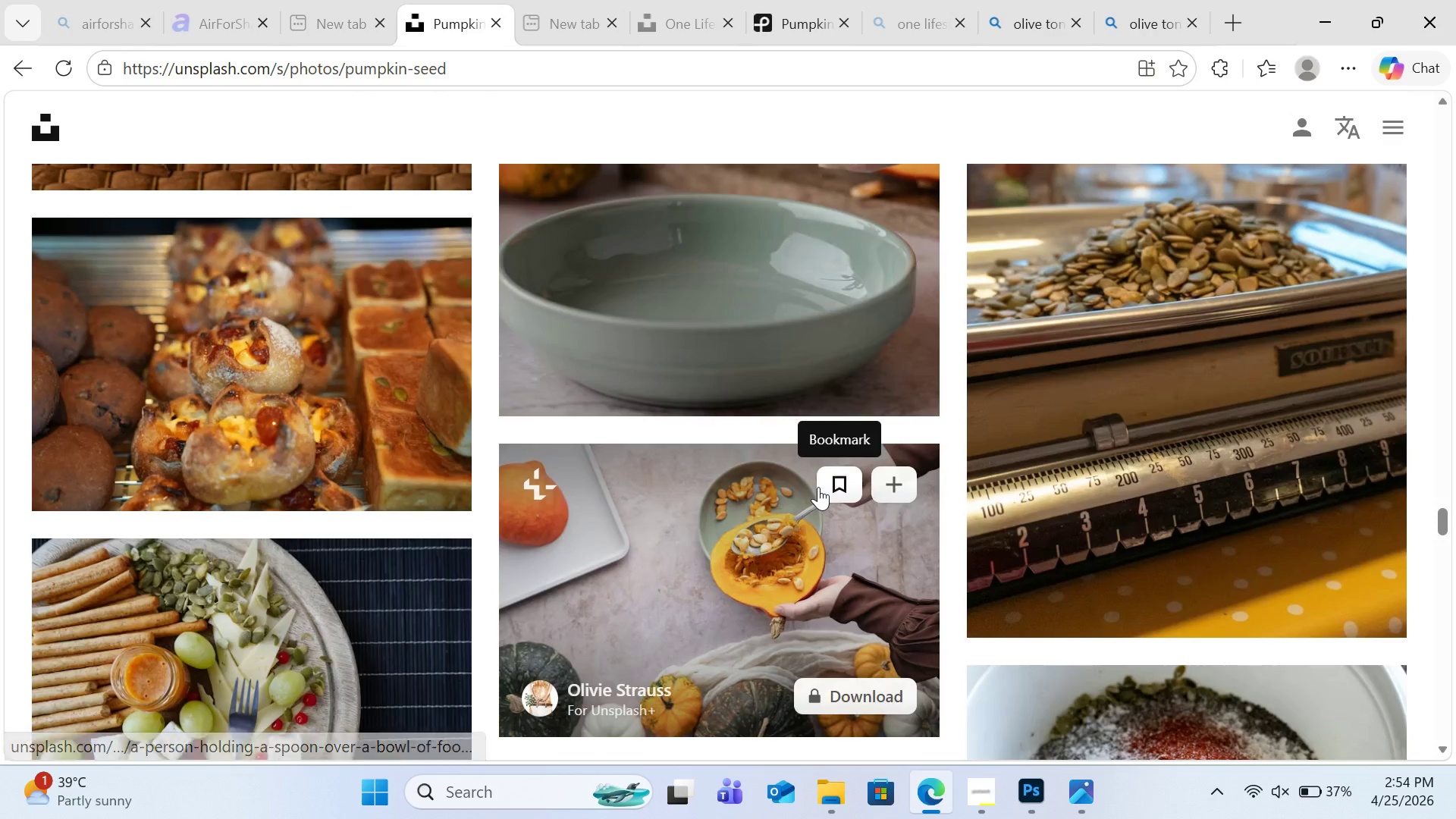 
scroll: coordinate [1008, 469], scroll_direction: down, amount: 64.0
 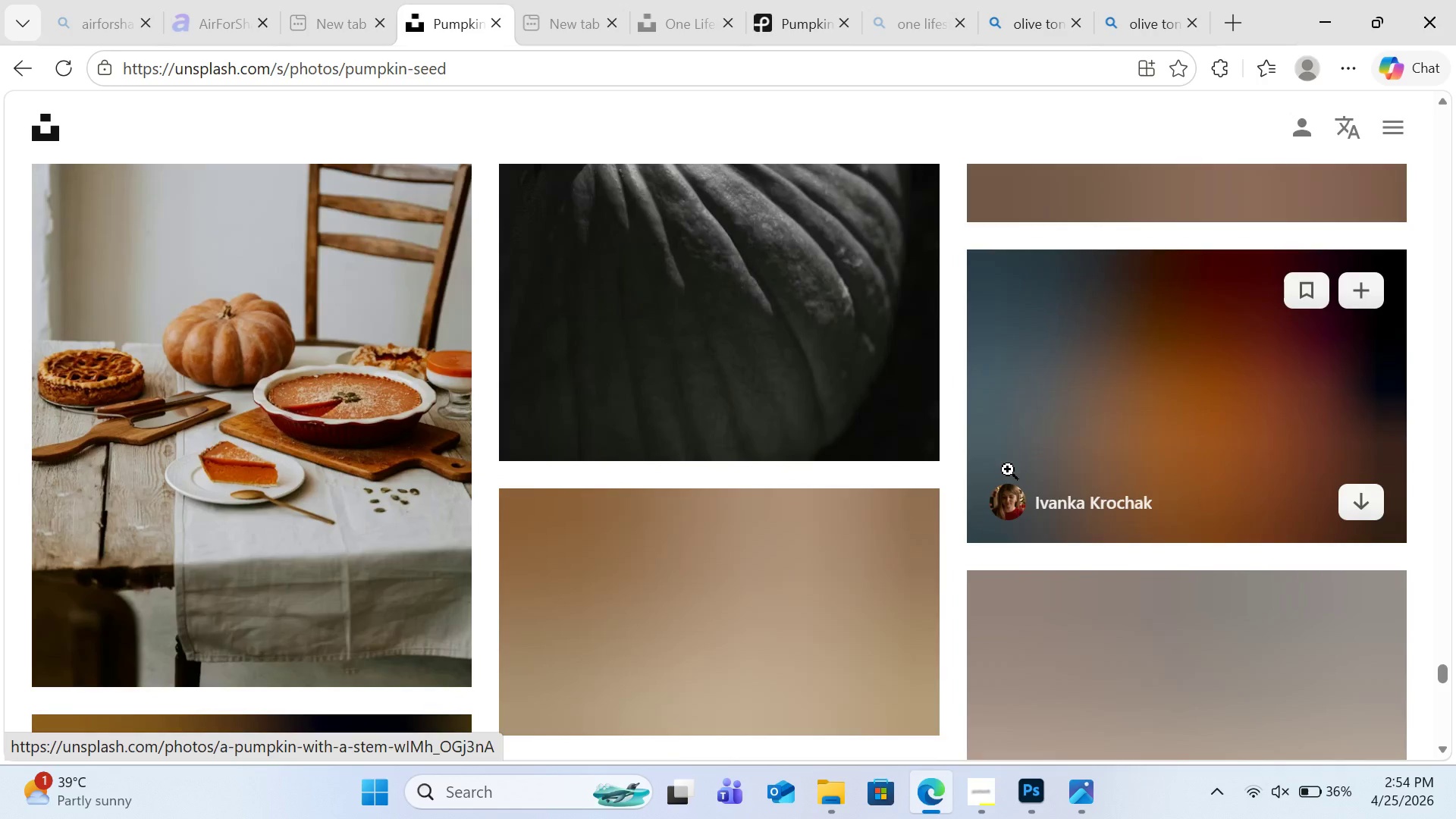 
scroll: coordinate [1008, 469], scroll_direction: down, amount: 6.0
 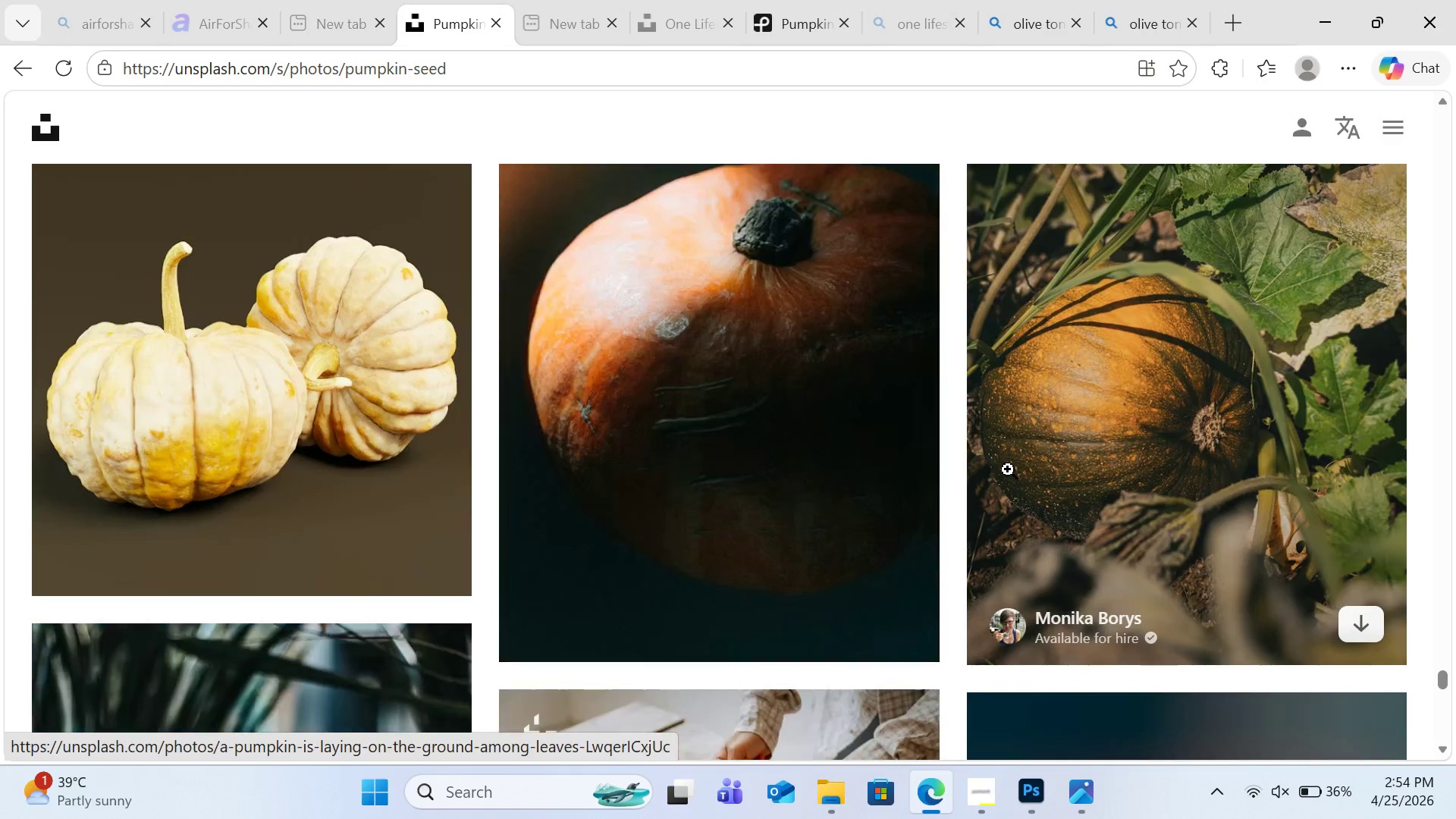 
scroll: coordinate [1008, 469], scroll_direction: up, amount: 6.0
 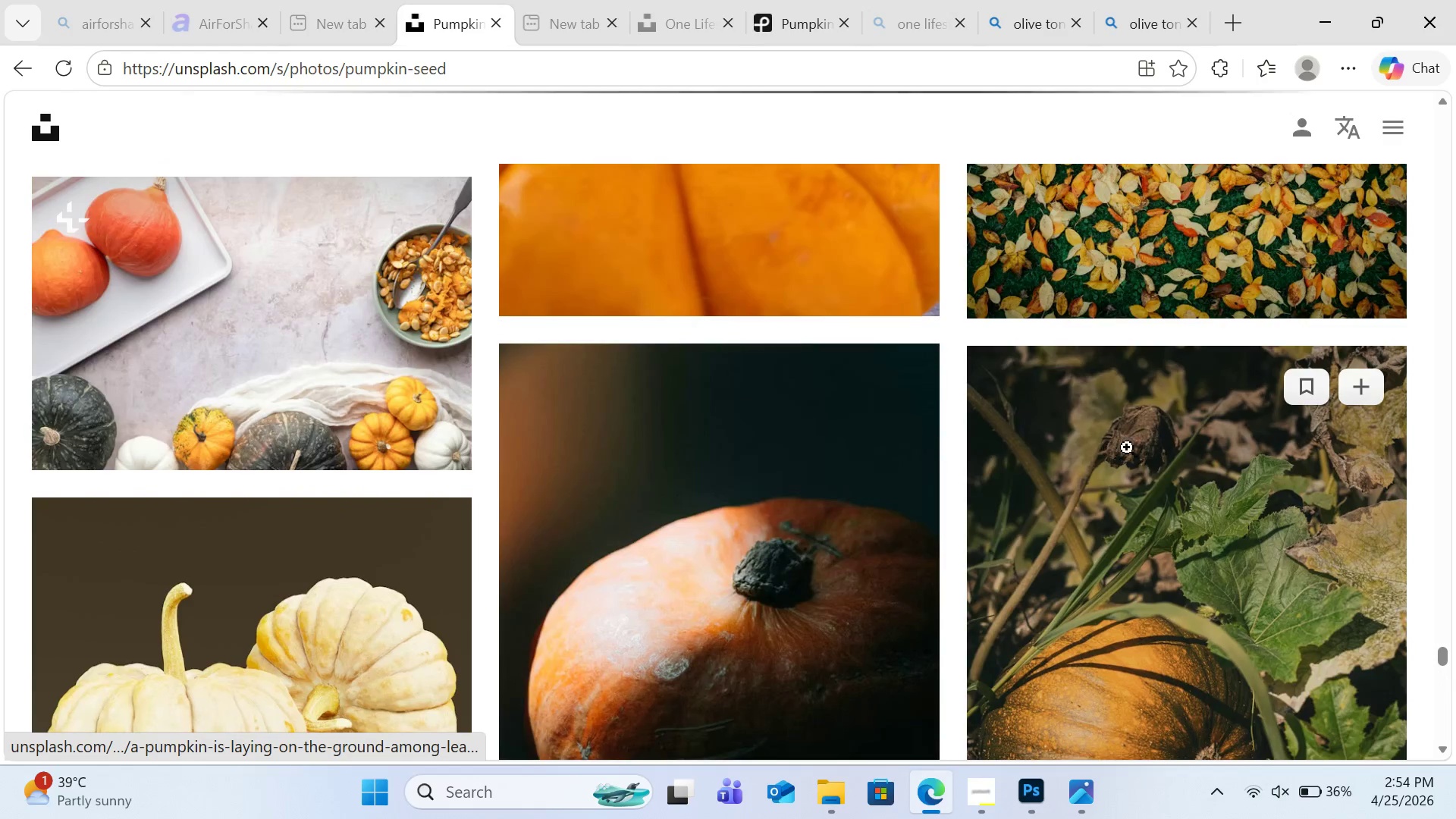 
scroll: coordinate [1127, 451], scroll_direction: down, amount: 28.0
 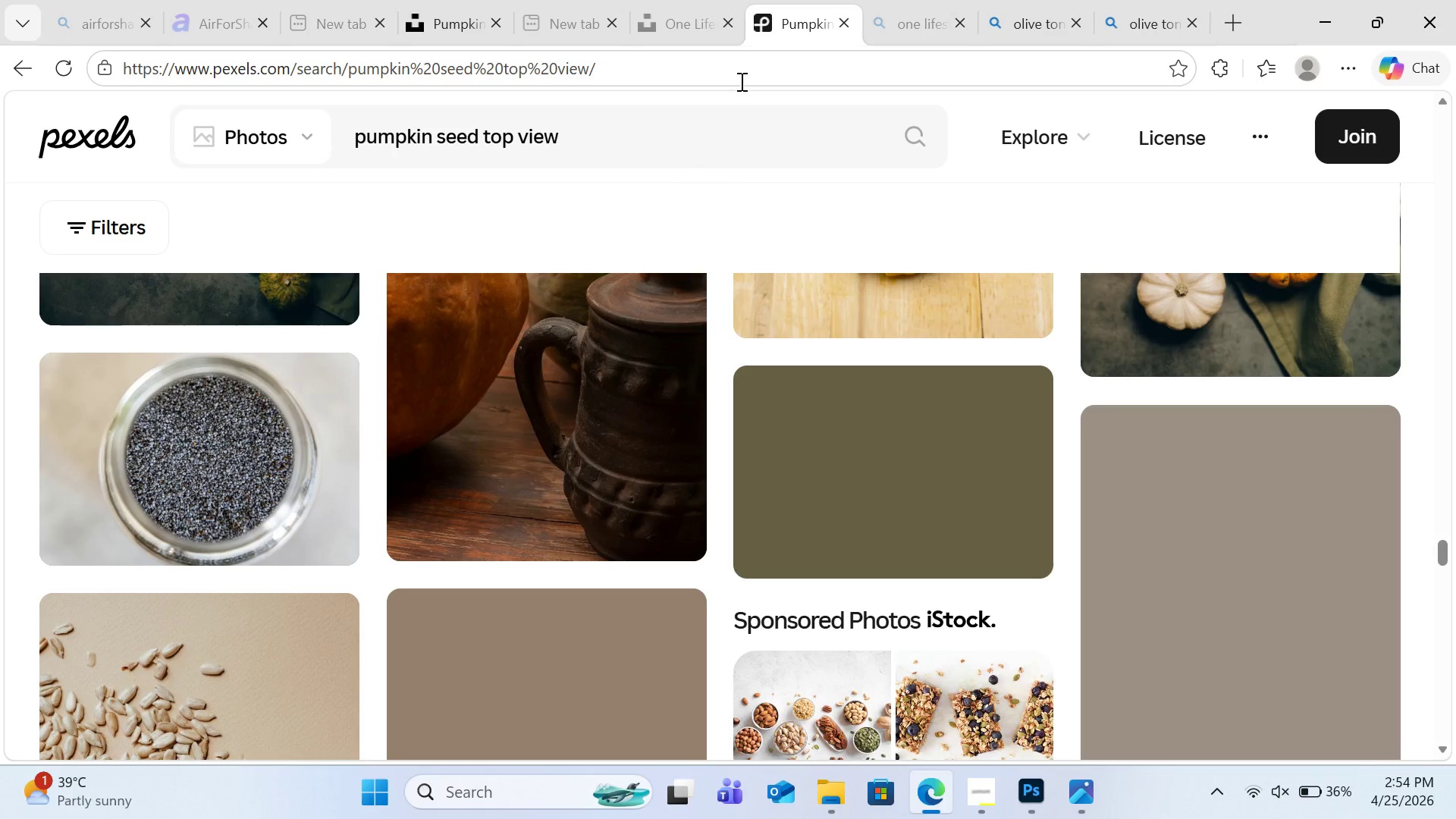 
left_click_drag(start_coordinate=[625, 146], to_coordinate=[512, 143])
 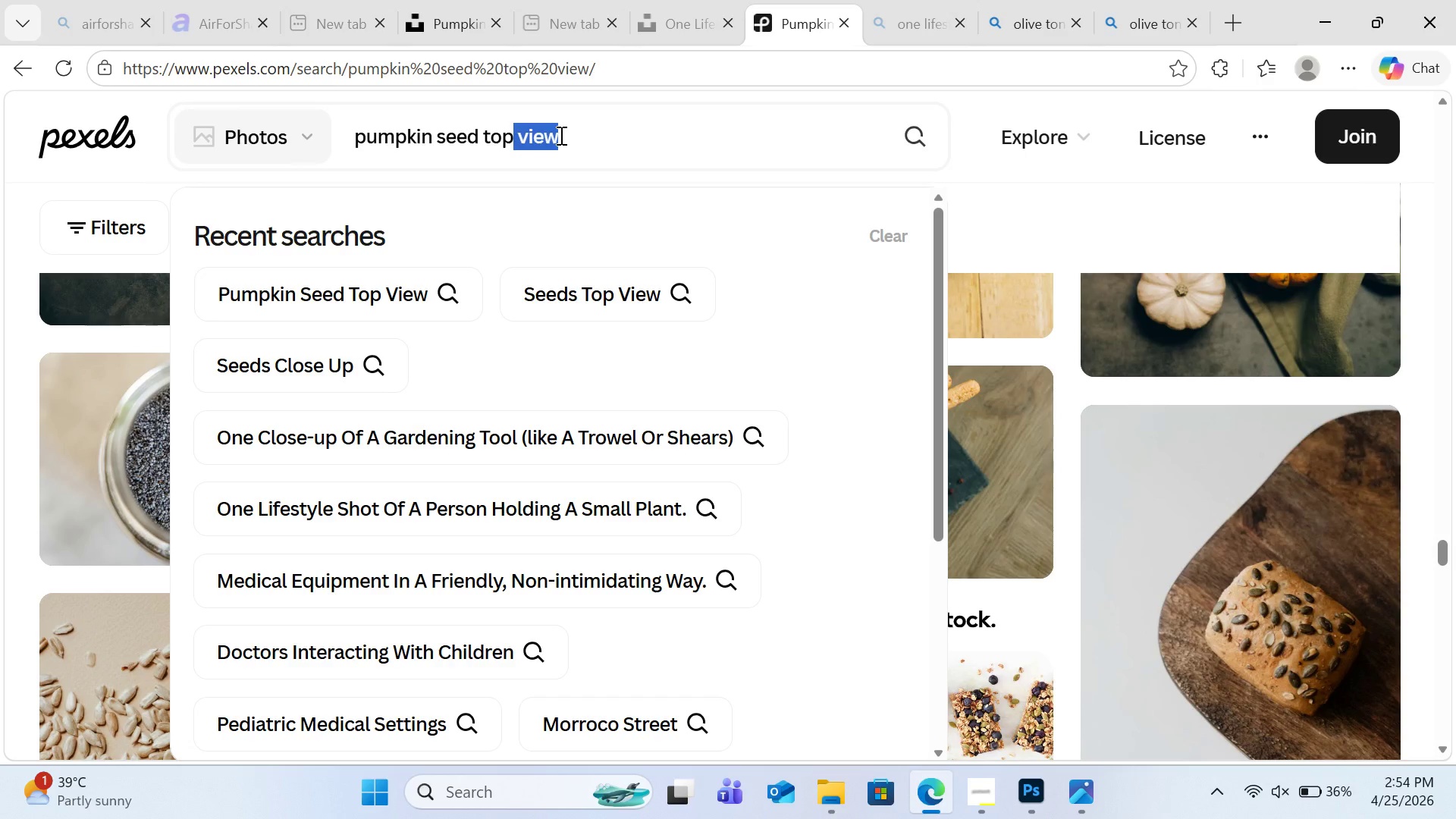 
key(Backspace)
 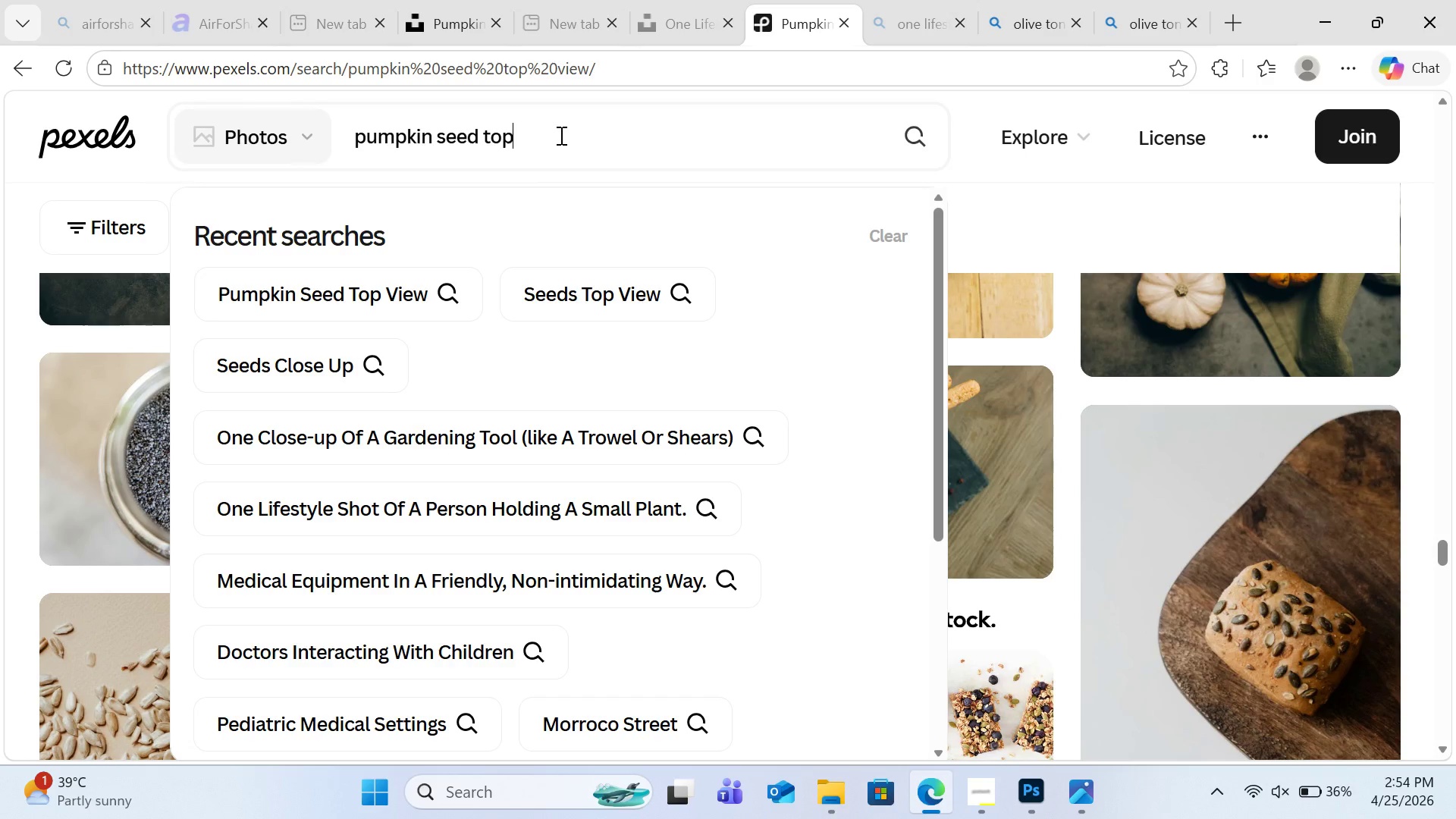 
key(Backspace)
 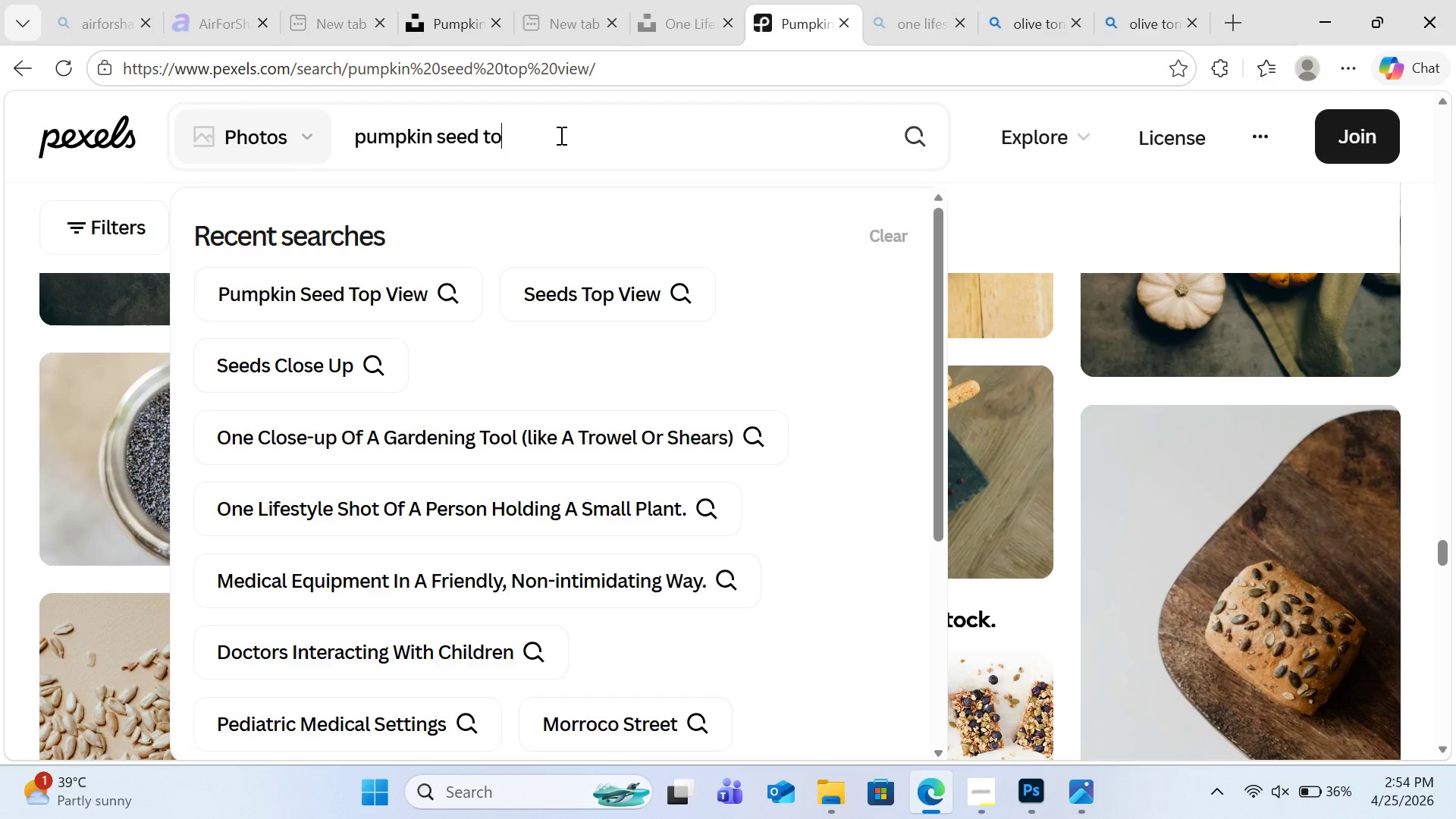 
key(Backspace)
 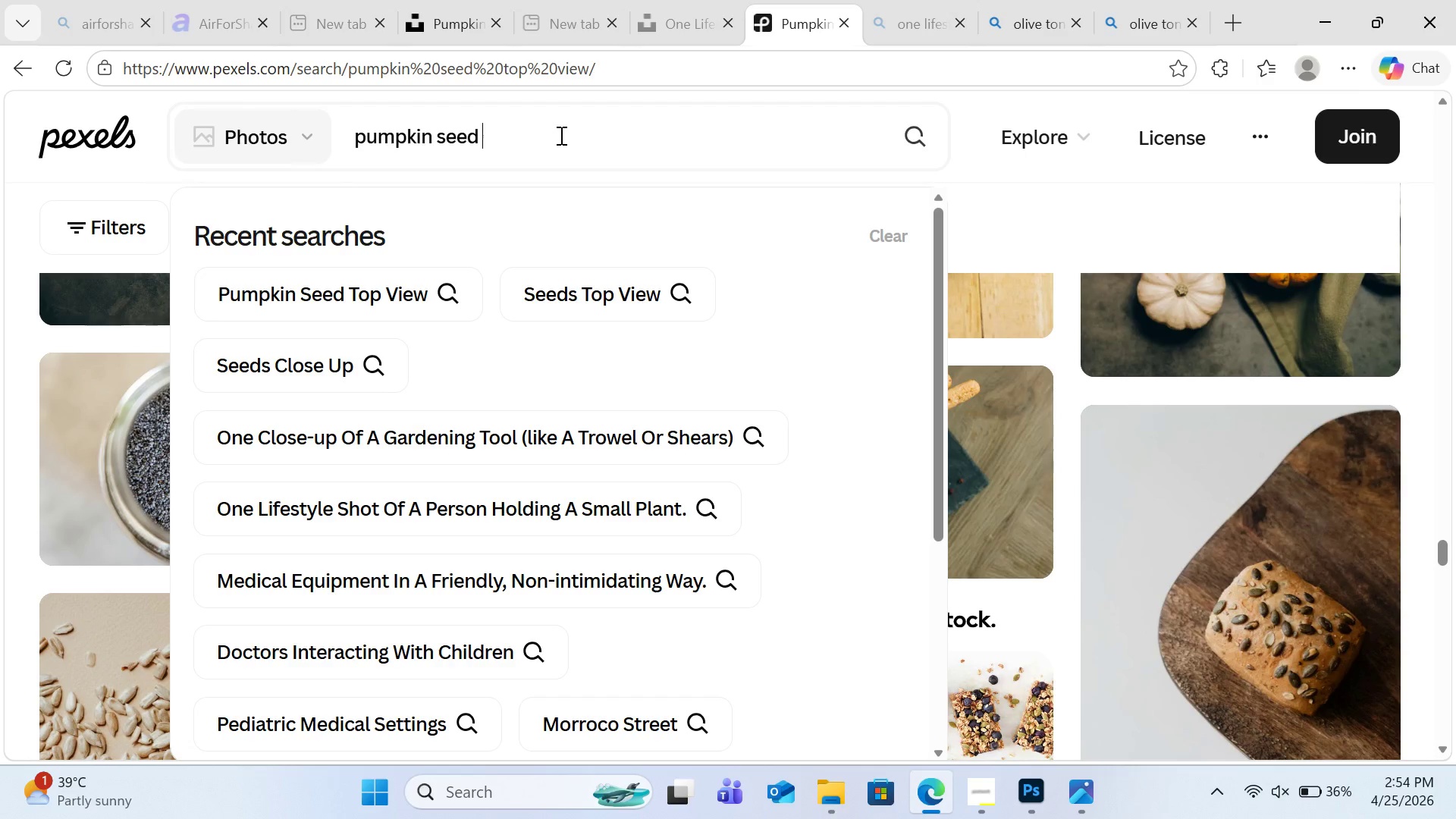 
key(Backspace)
 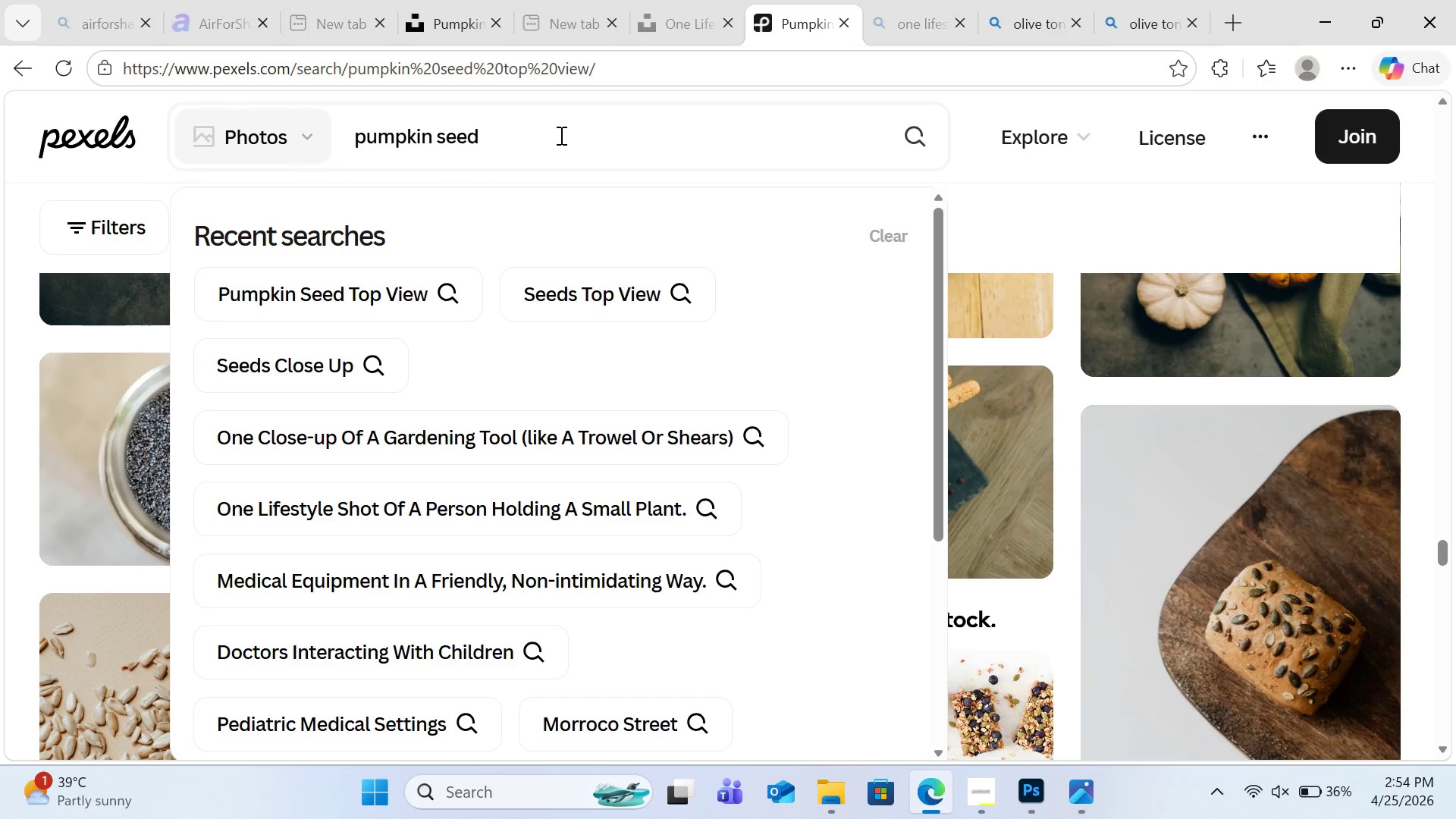 
key(Backspace)
 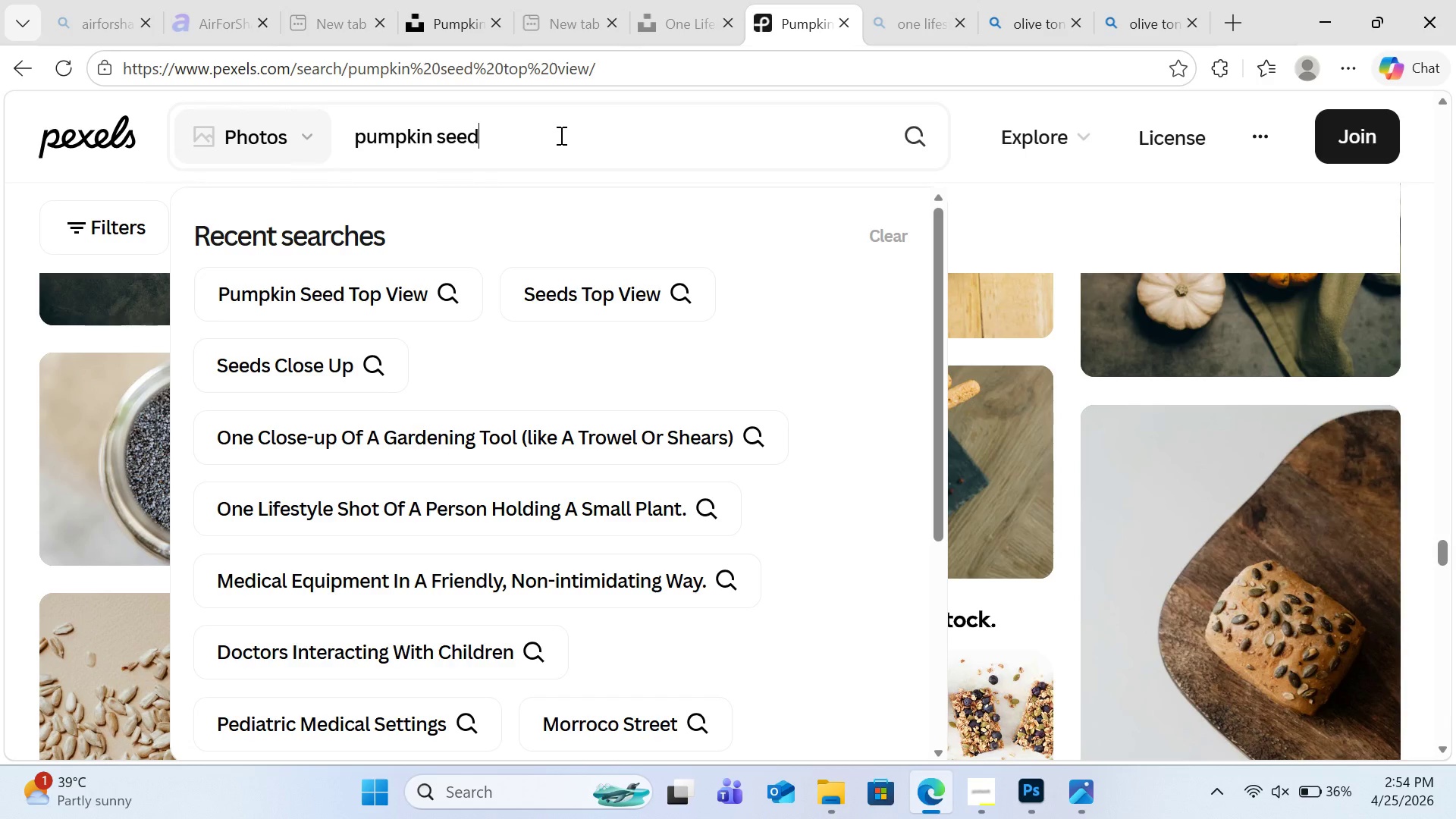 
key(S)
 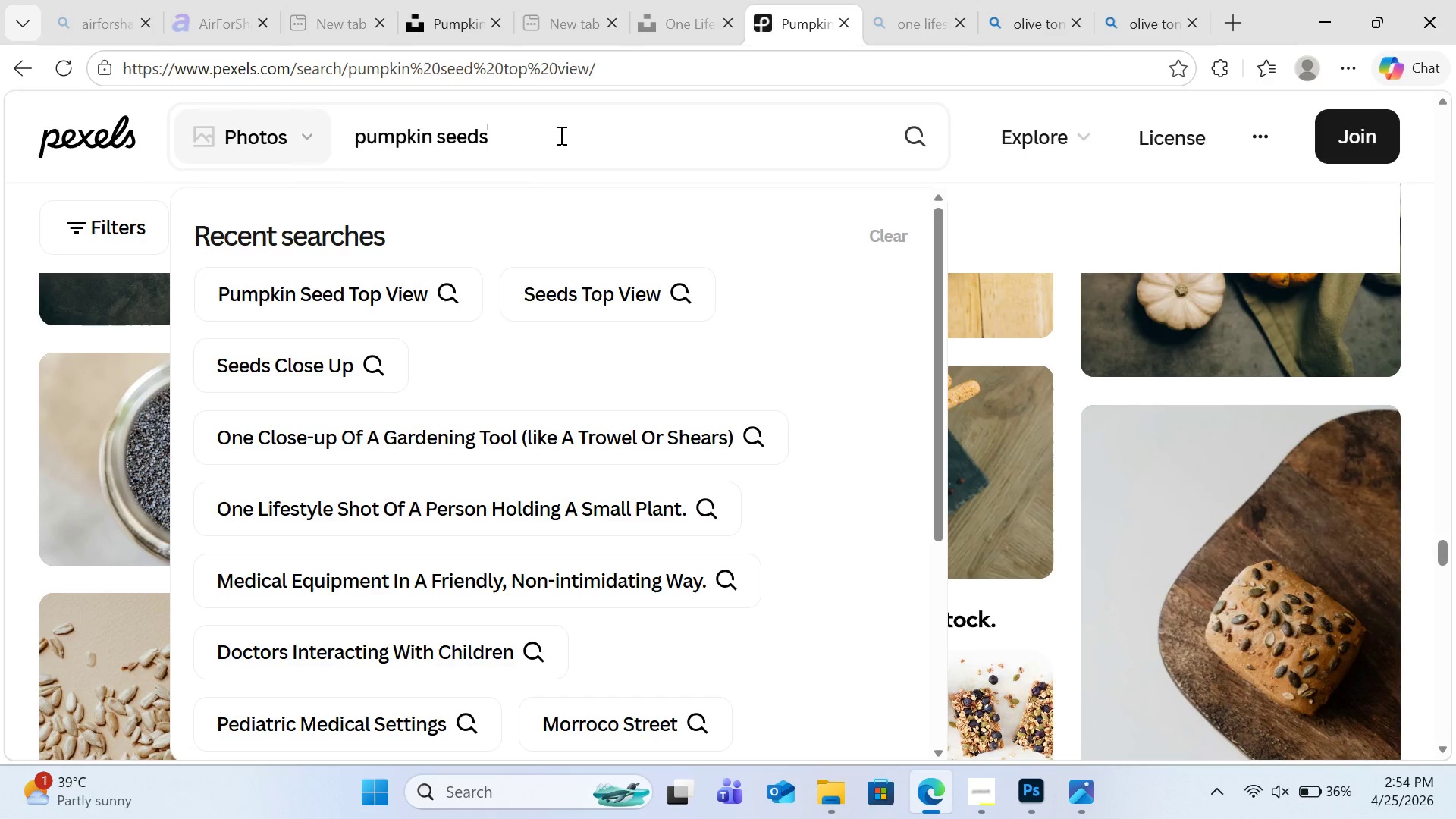 
key(Enter)
 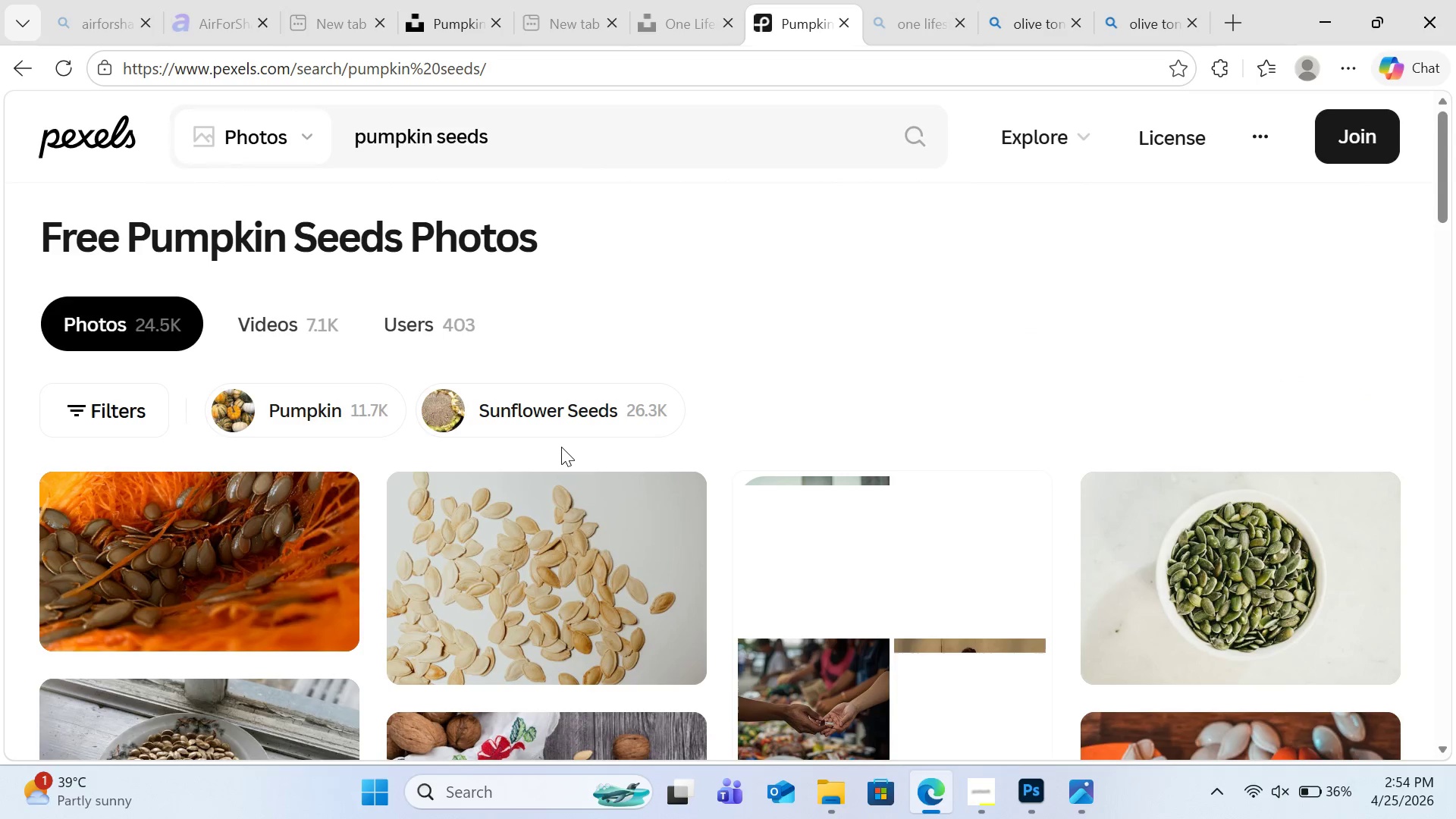 
scroll: coordinate [561, 445], scroll_direction: down, amount: 4.0
 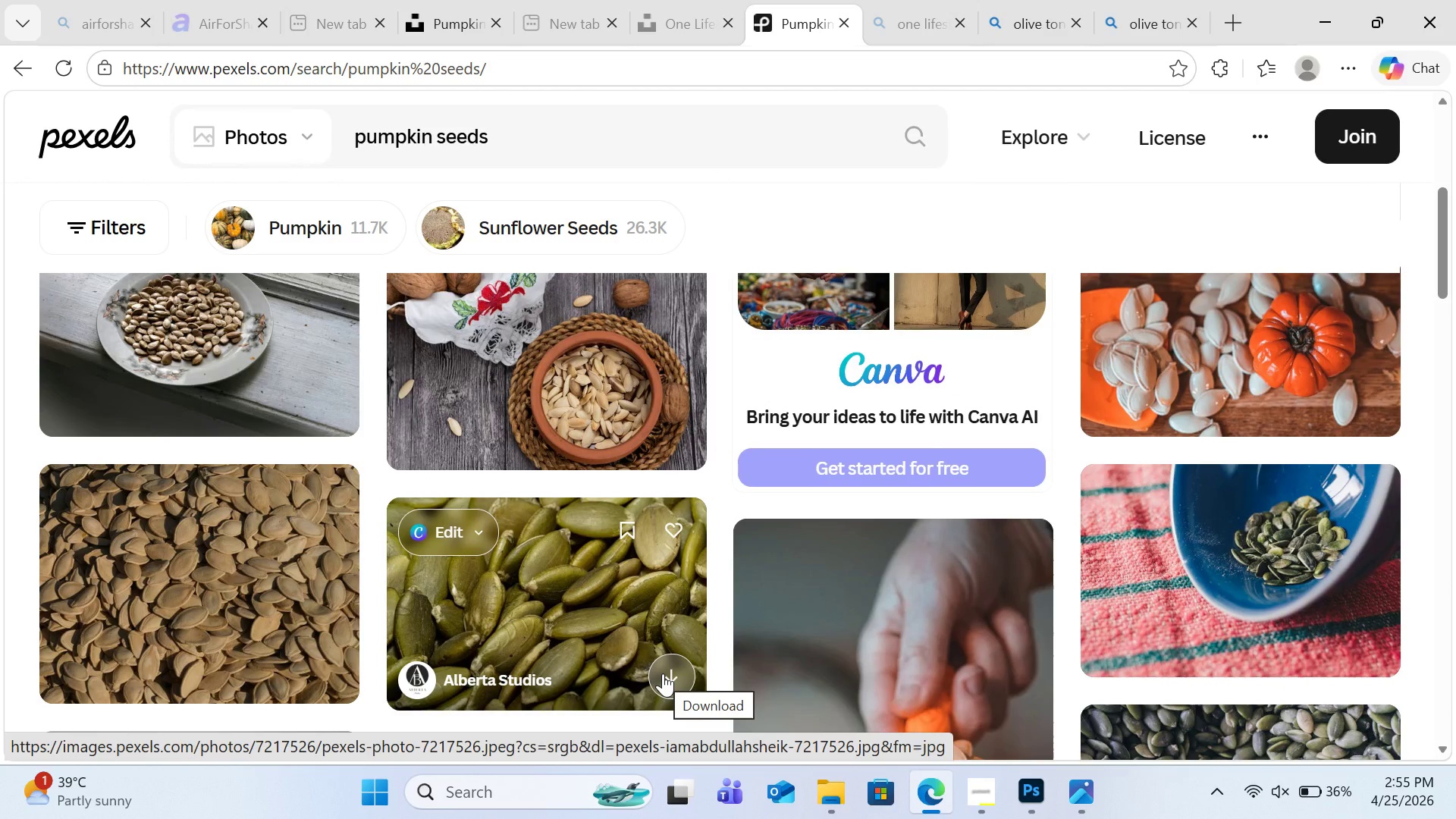 
wait(5.72)
 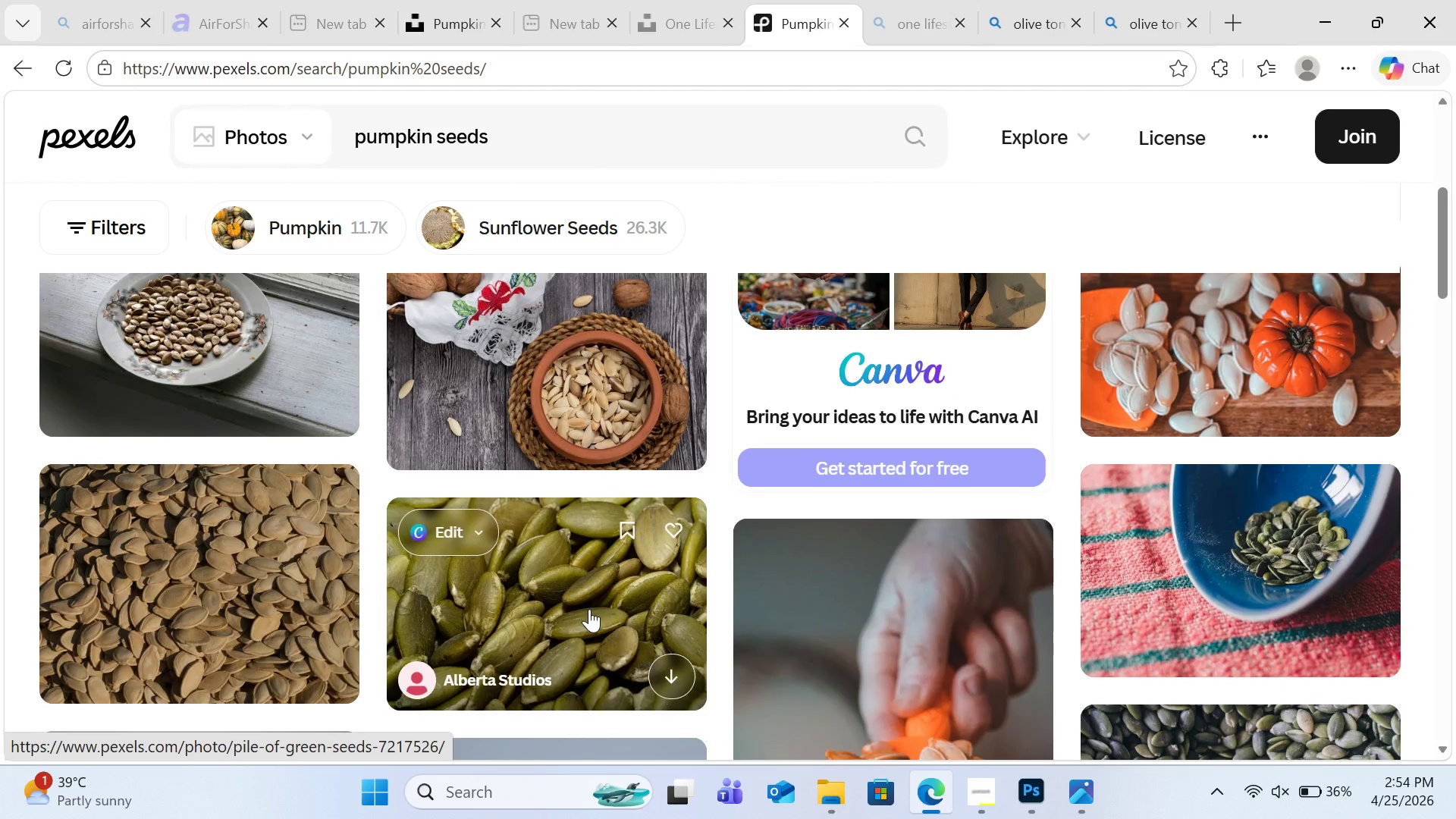 
left_click([663, 673])
 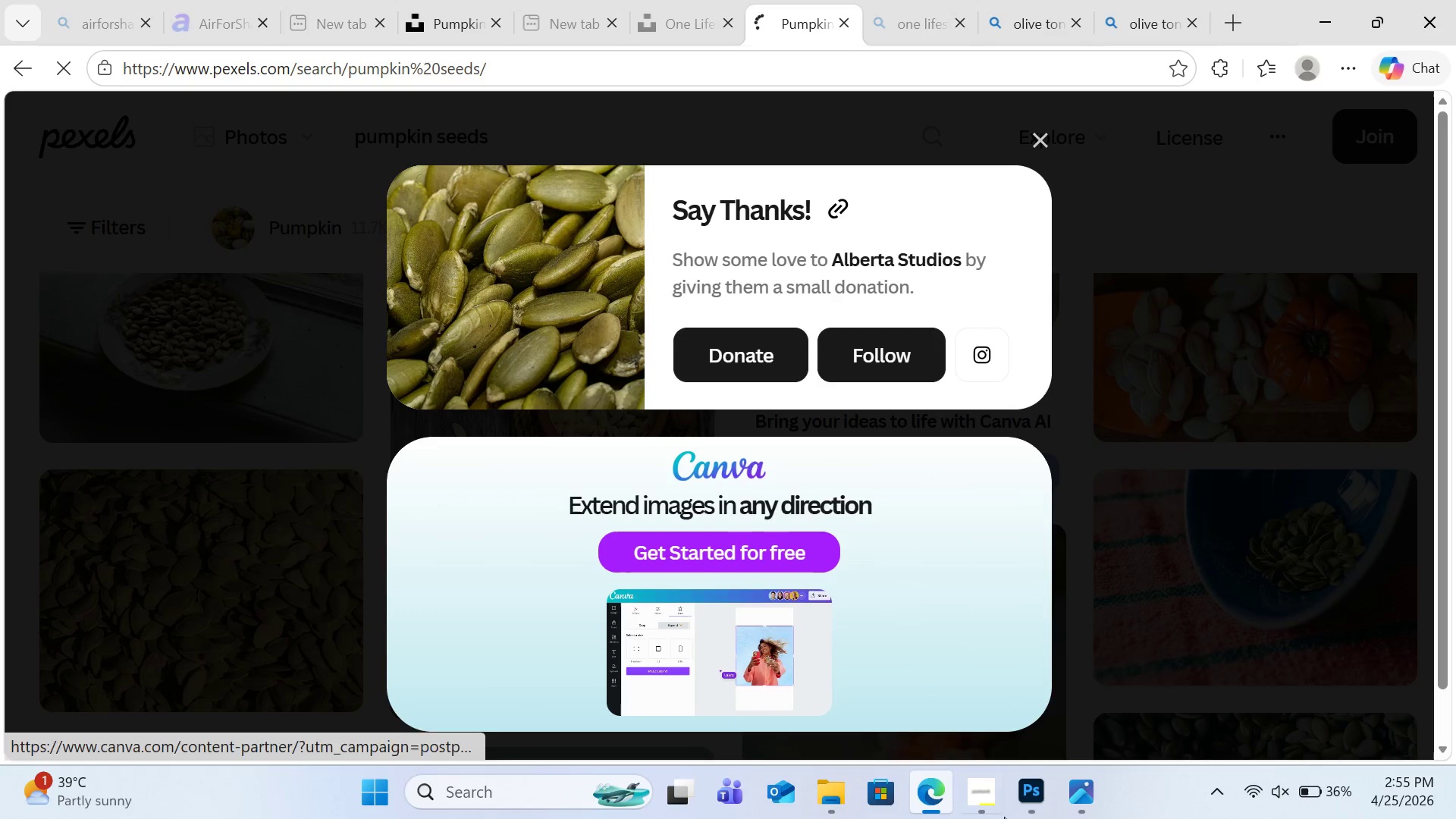 
left_click([999, 797])